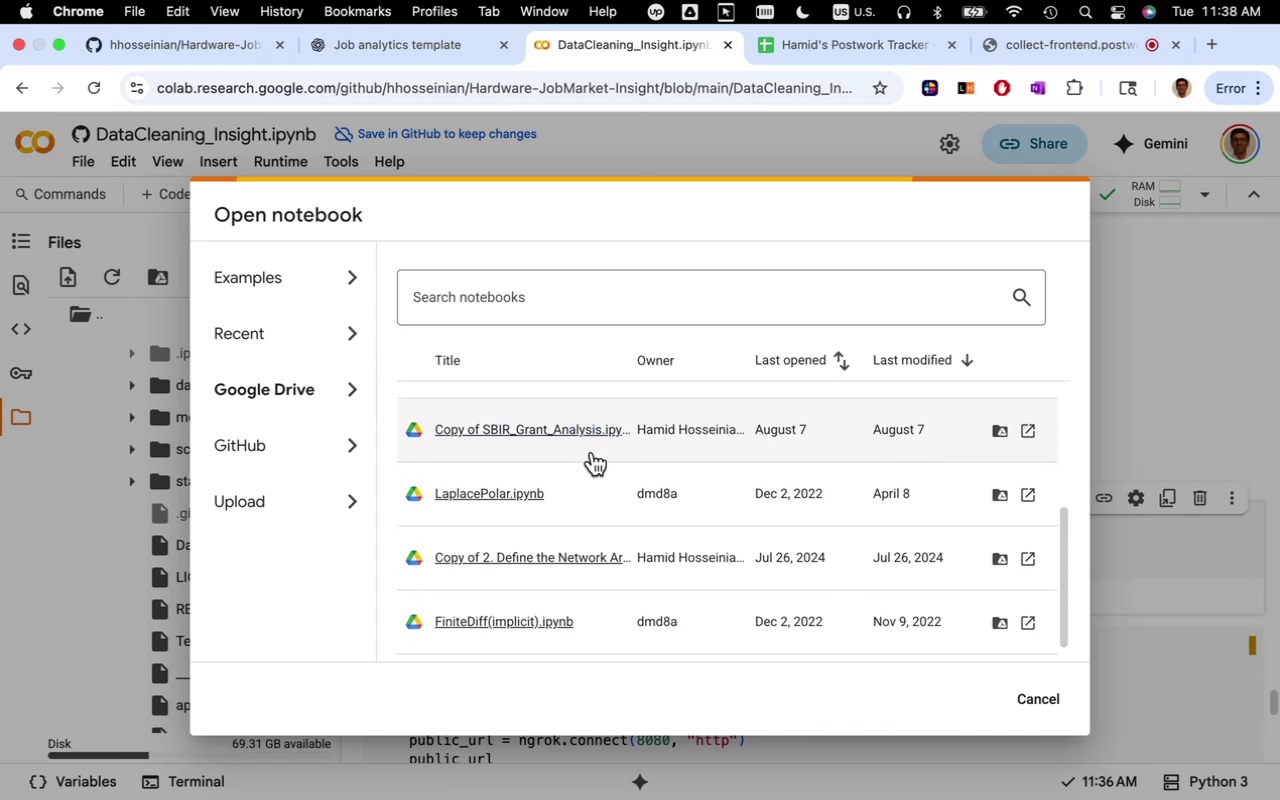 
scroll: coordinate [592, 452], scroll_direction: up, amount: 28.0
 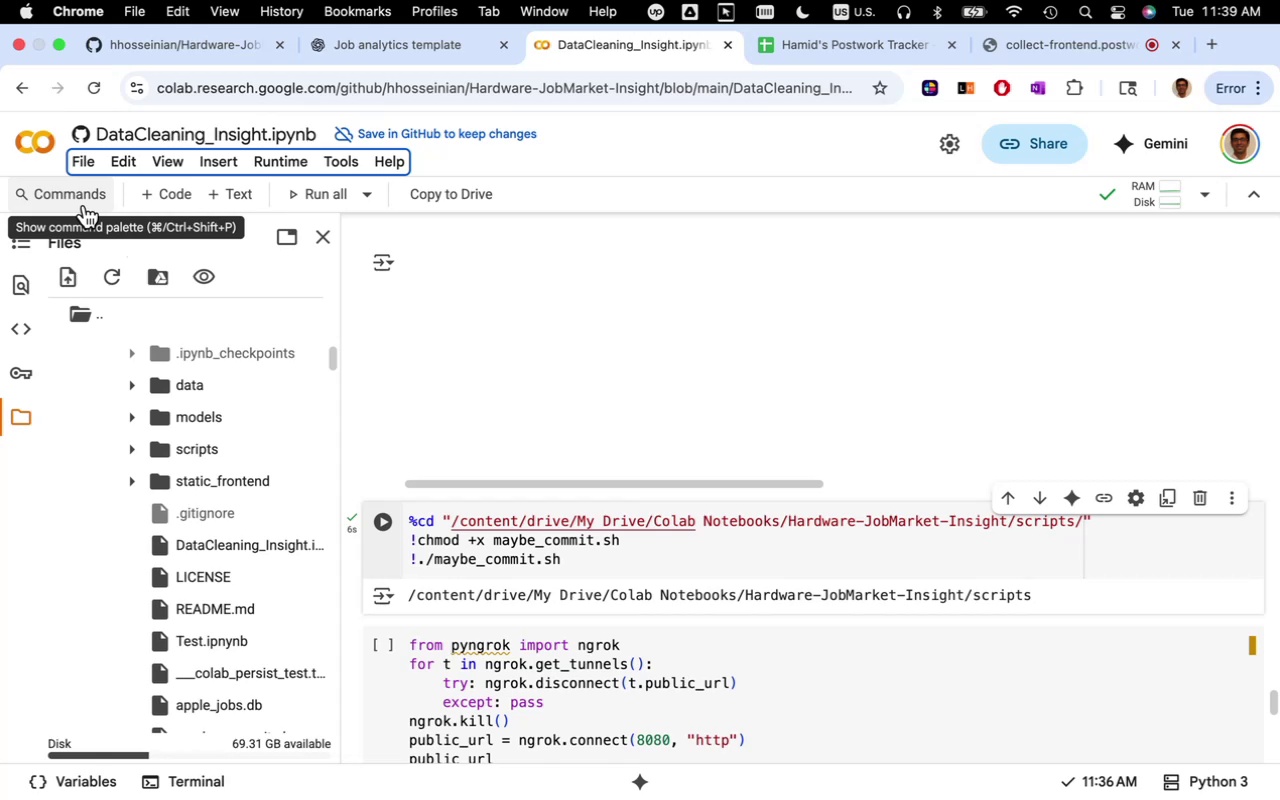 
wait(23.77)
 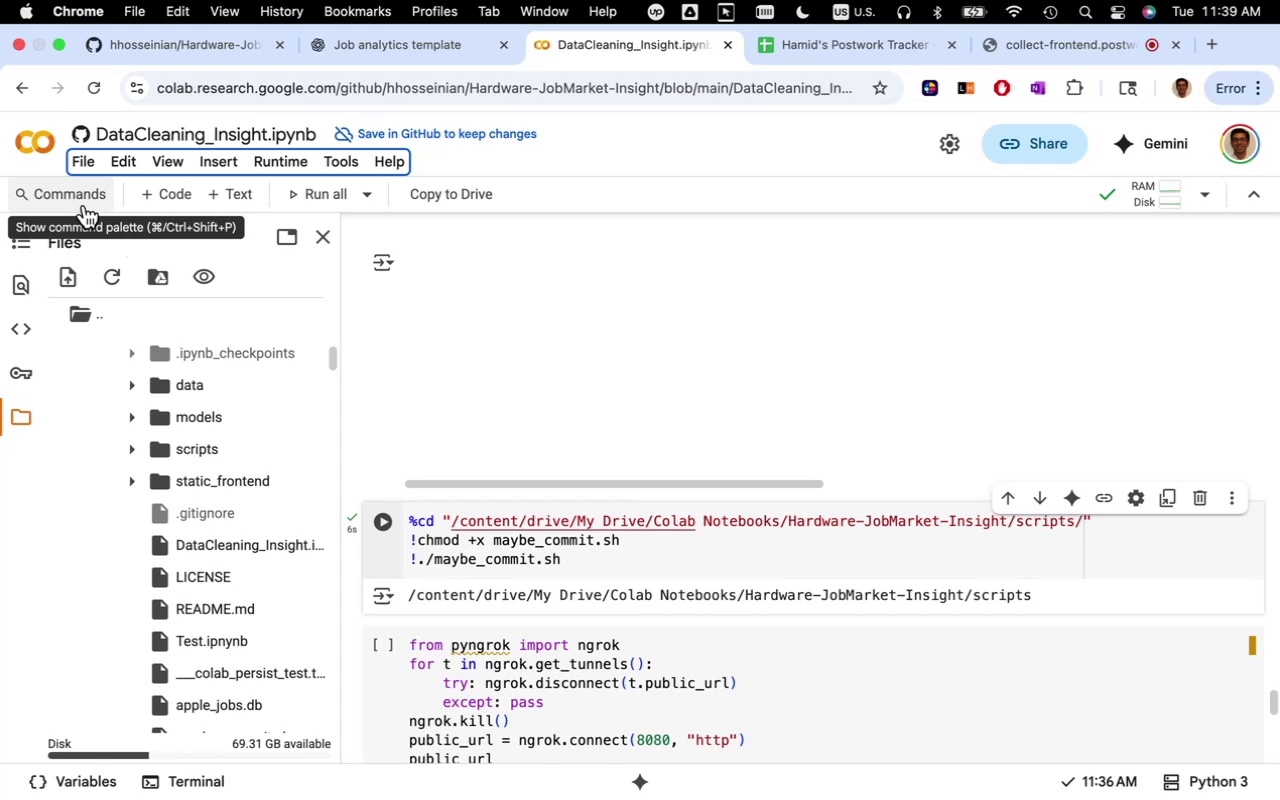 
left_click([80, 165])
 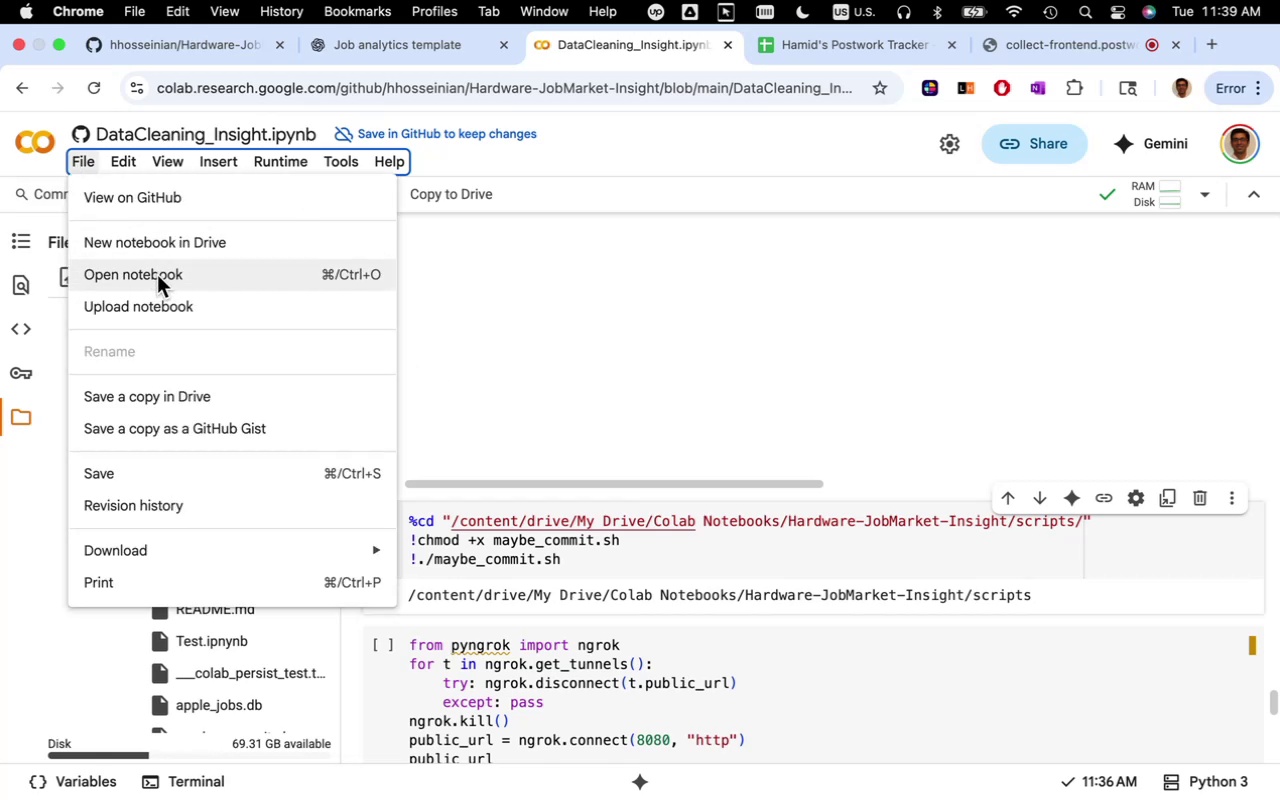 
left_click([157, 275])
 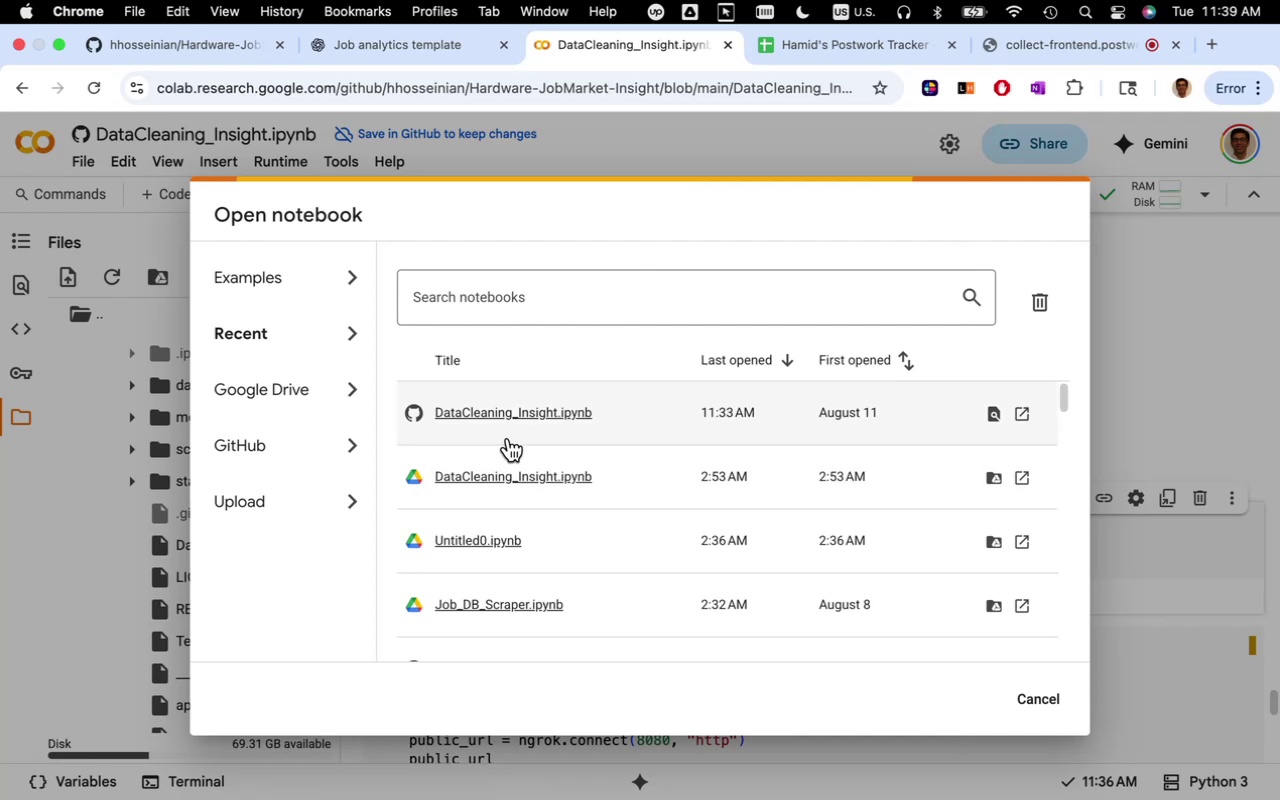 
left_click([515, 408])
 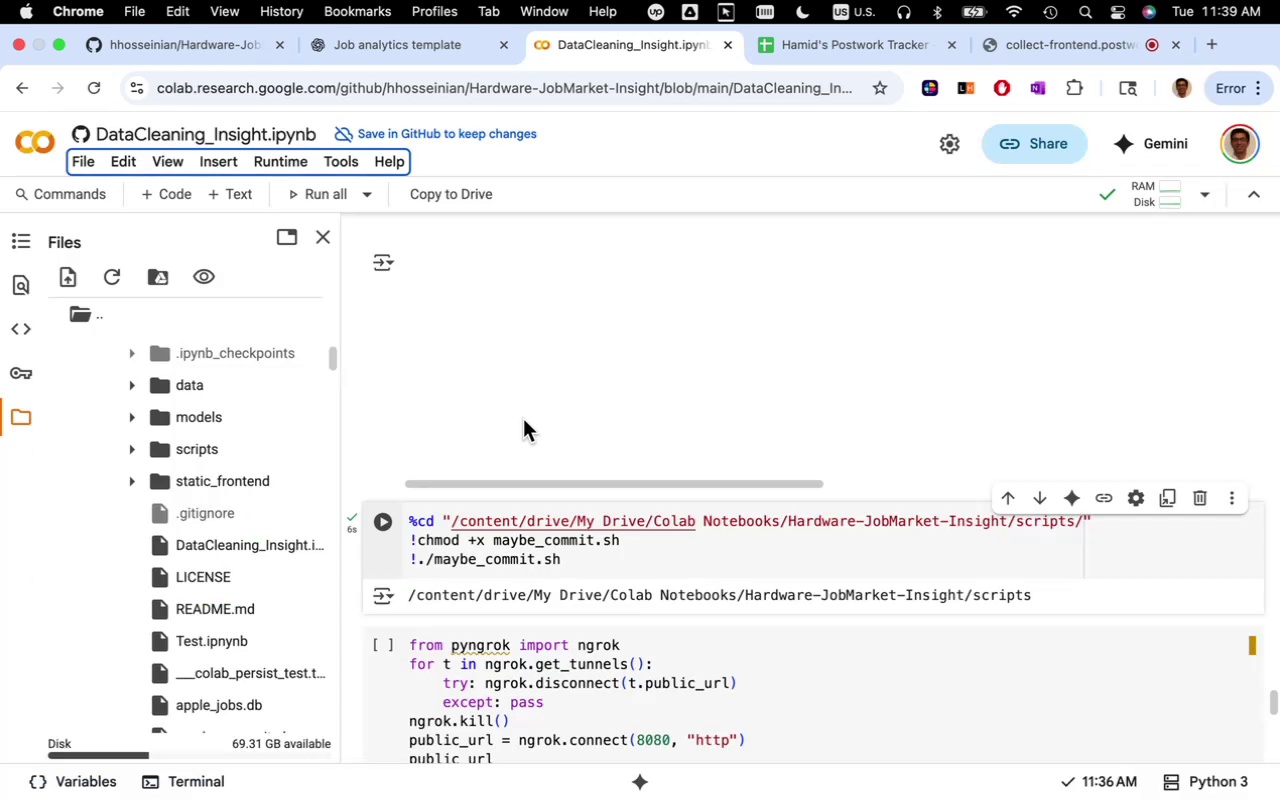 
wait(5.59)
 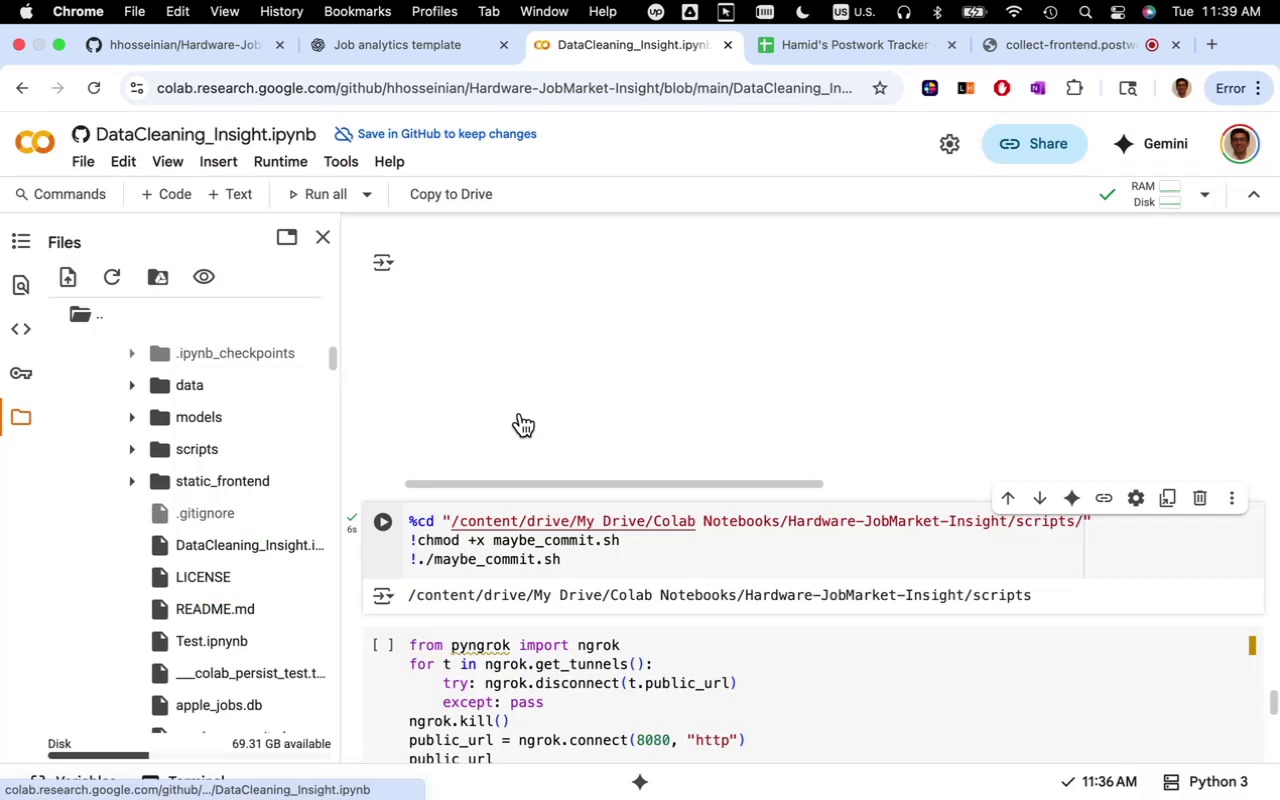 
scroll: coordinate [615, 497], scroll_direction: up, amount: 84.0
 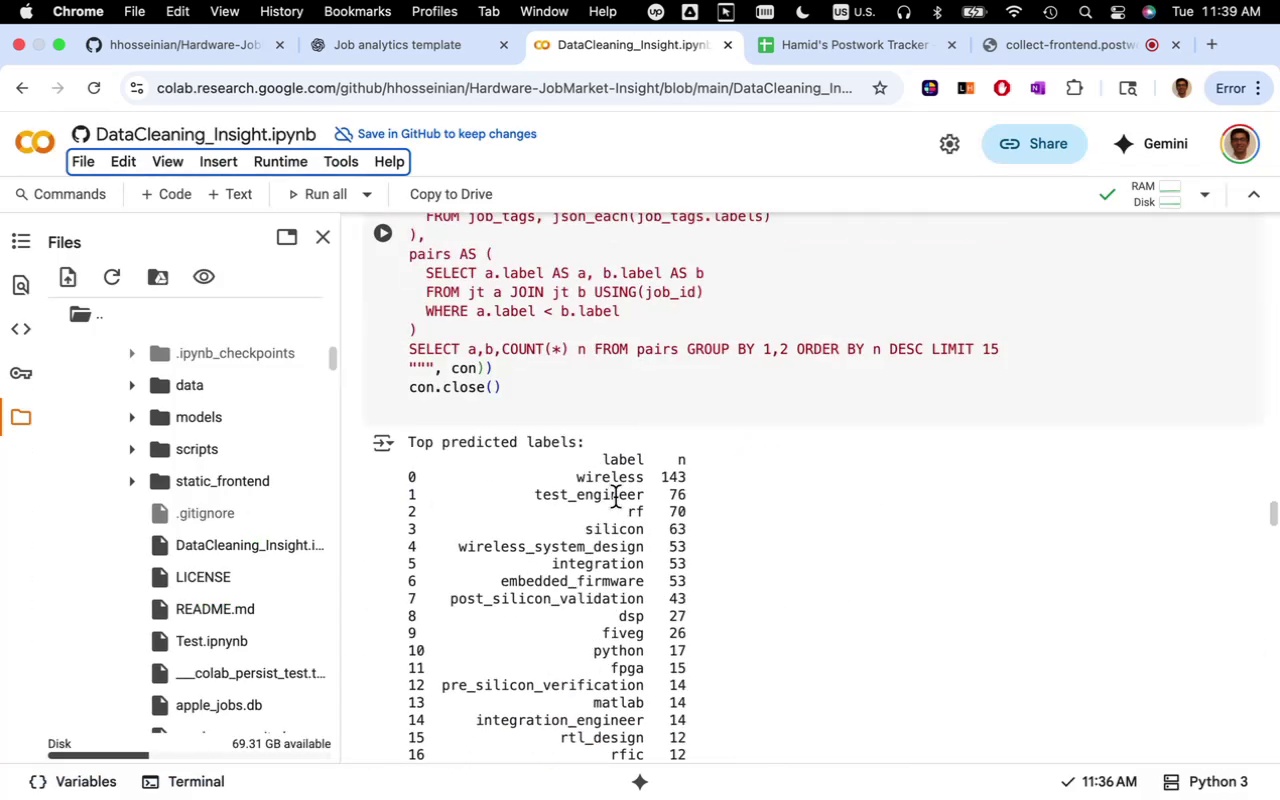 
scroll: coordinate [273, 574], scroll_direction: down, amount: 87.0
 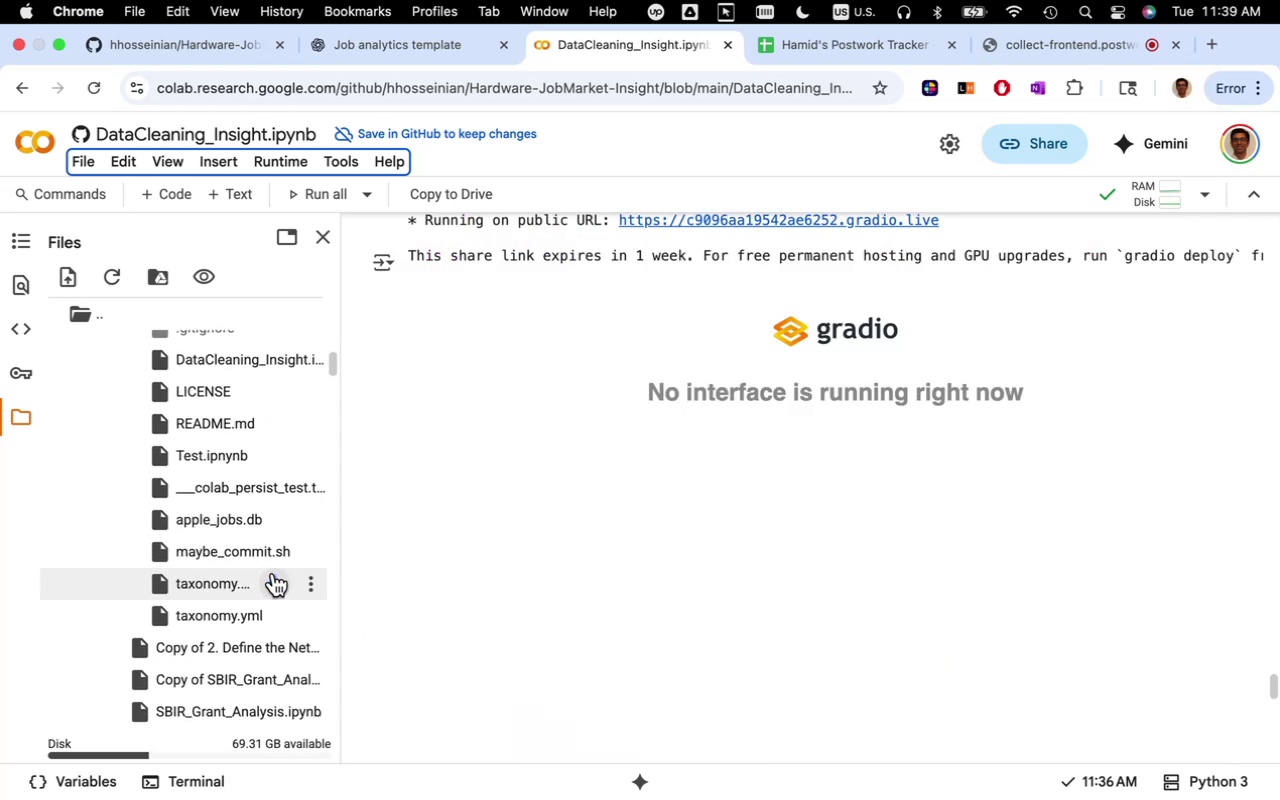 
scroll: coordinate [271, 574], scroll_direction: up, amount: 4.0
 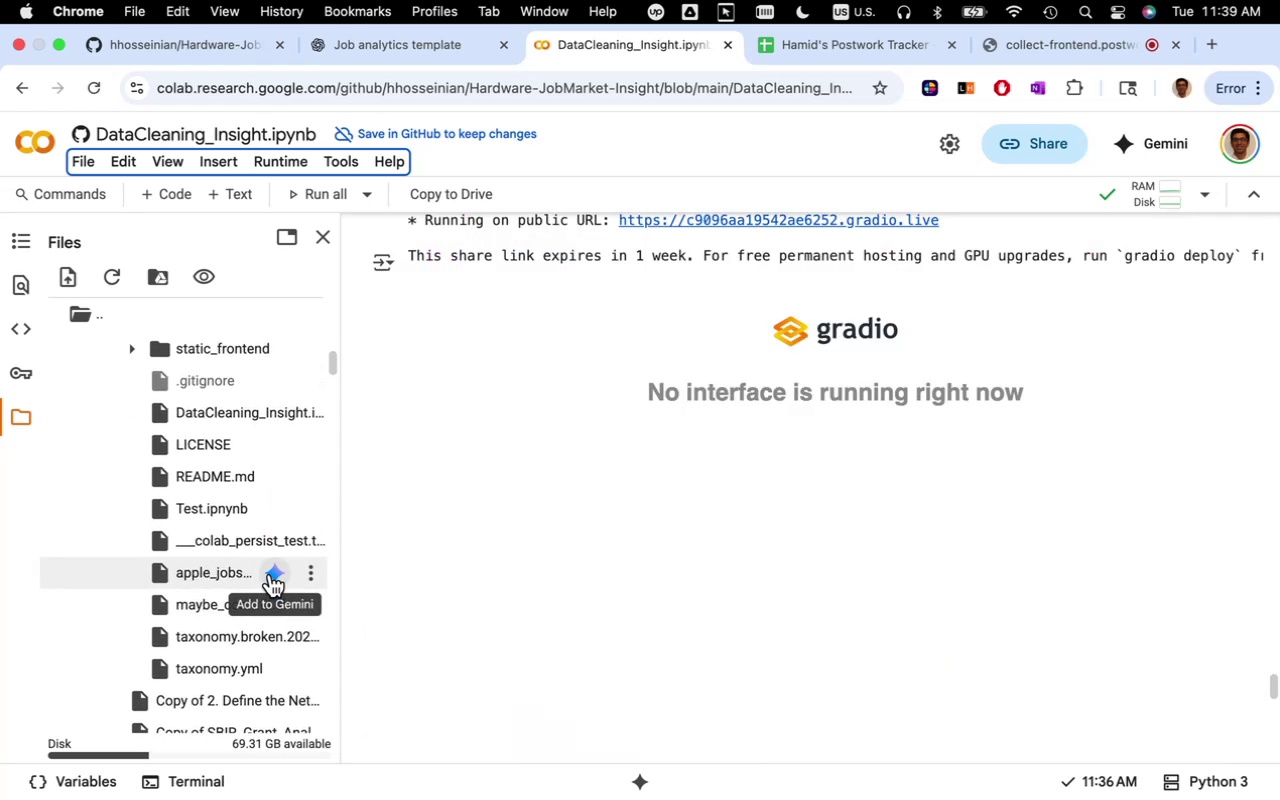 
mouse_move([227, 556])
 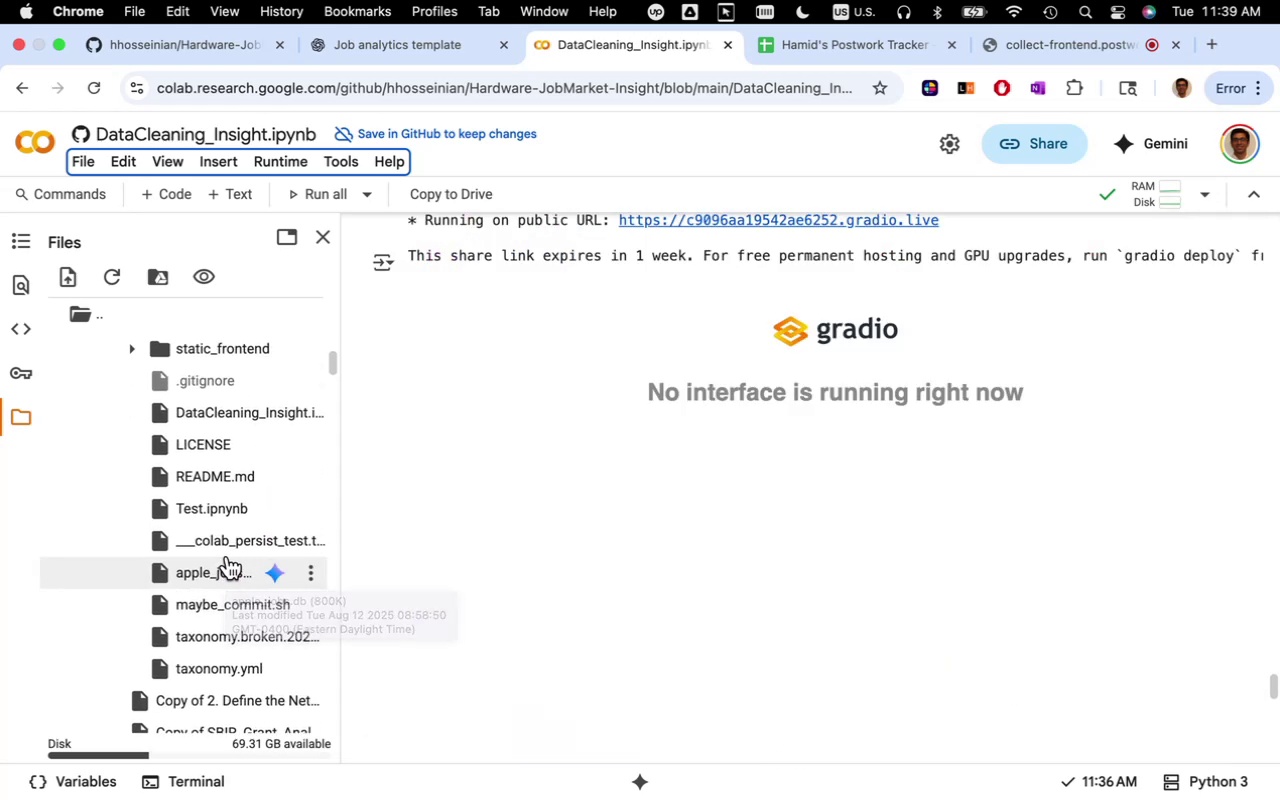 
scroll: coordinate [227, 556], scroll_direction: up, amount: 2.0
 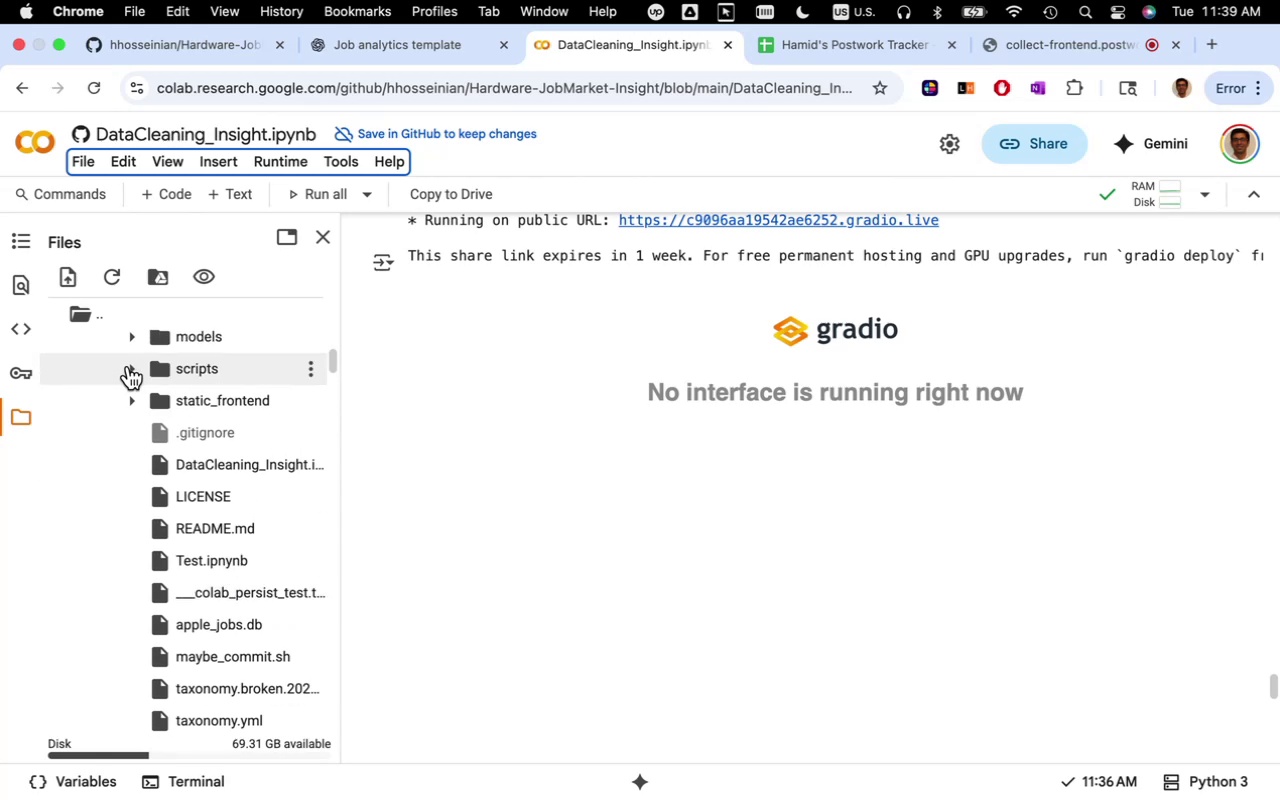 
left_click([134, 365])
 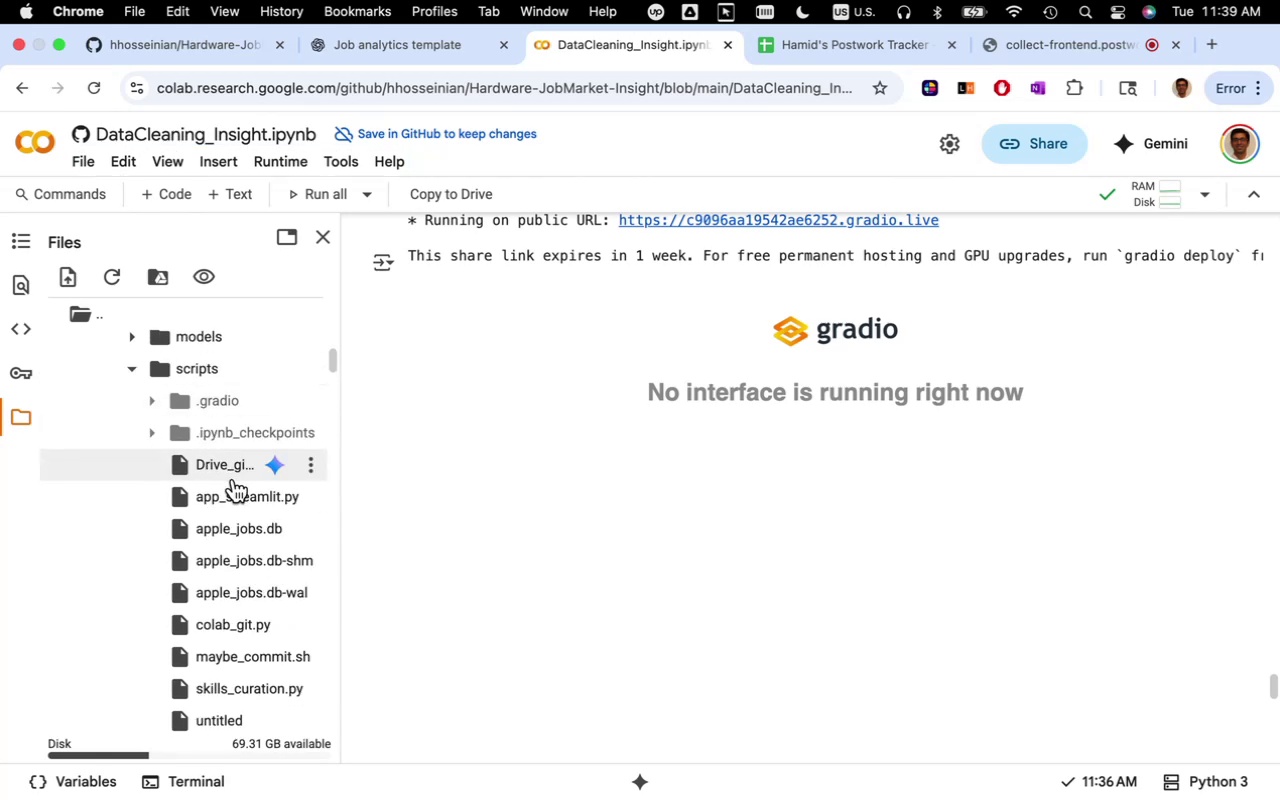 
scroll: coordinate [237, 491], scroll_direction: down, amount: 5.0
 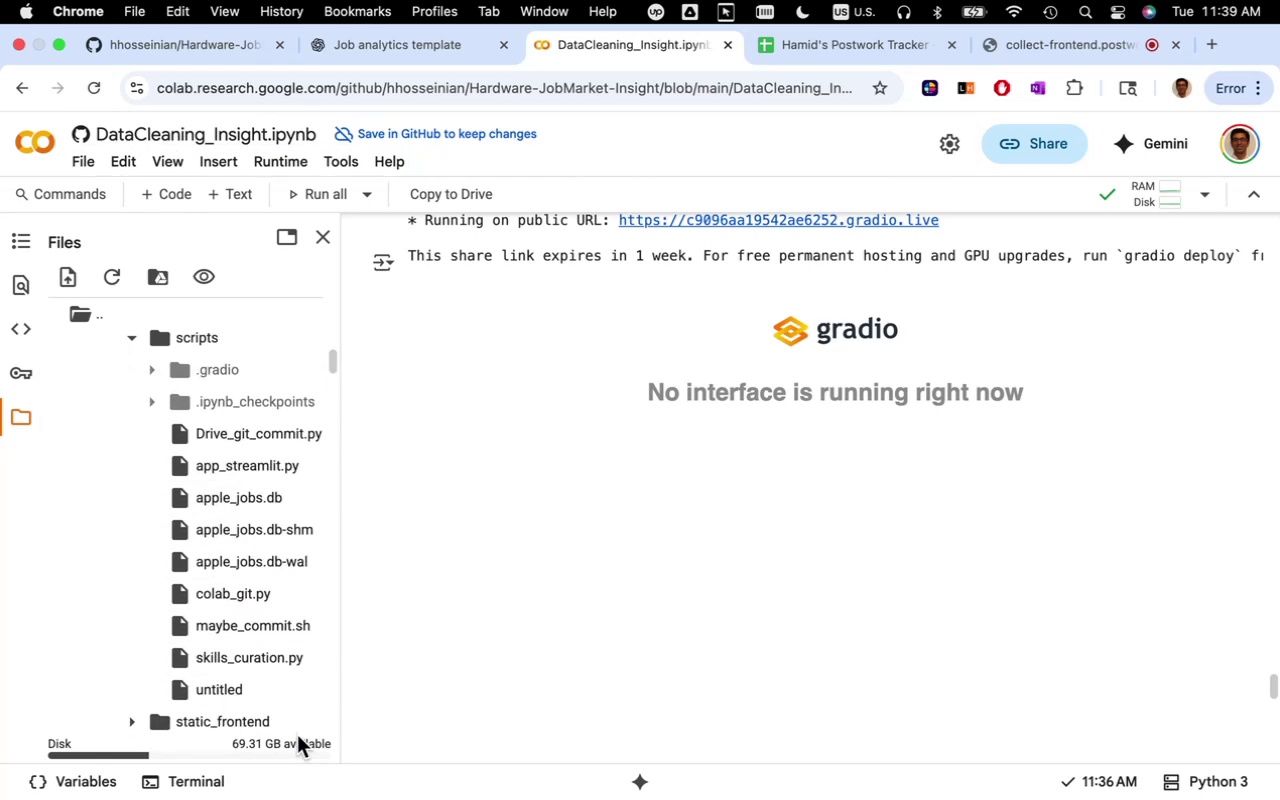 
mouse_move([284, 633])
 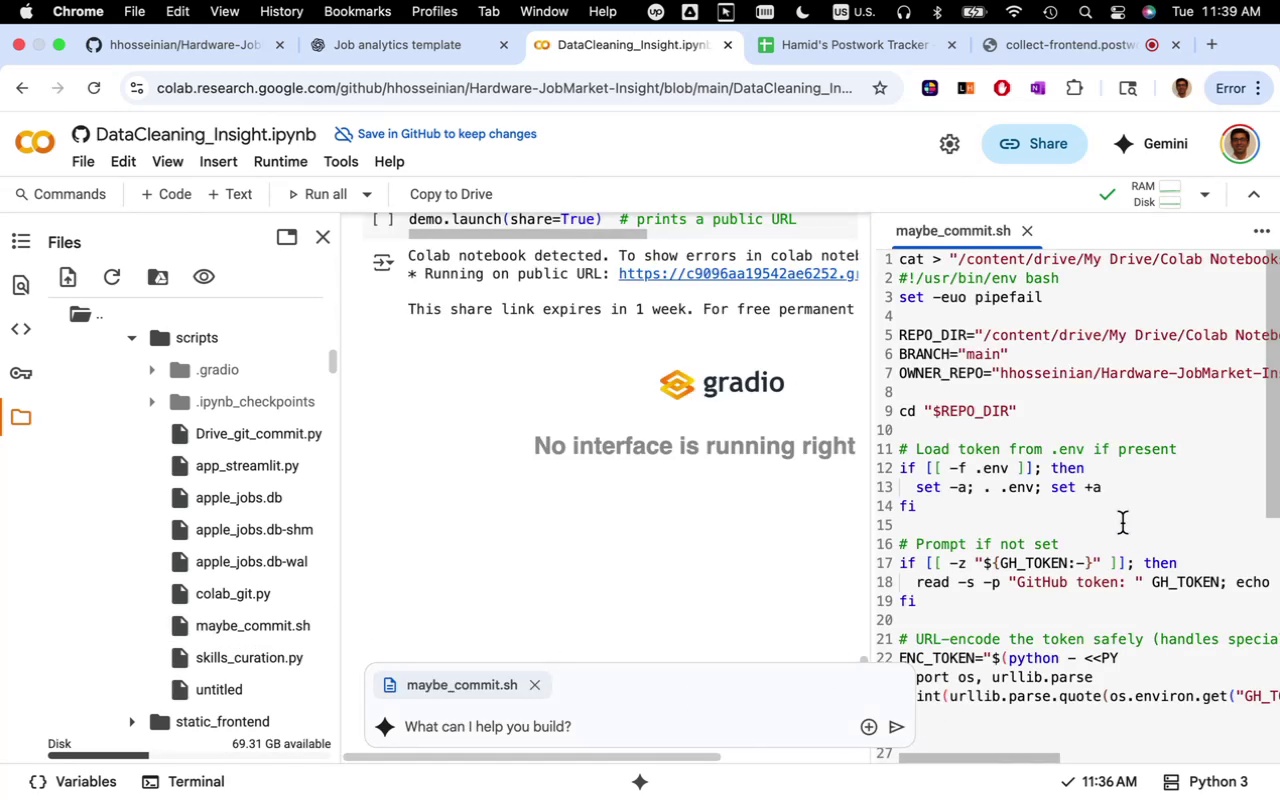 
left_click([1083, 516])
 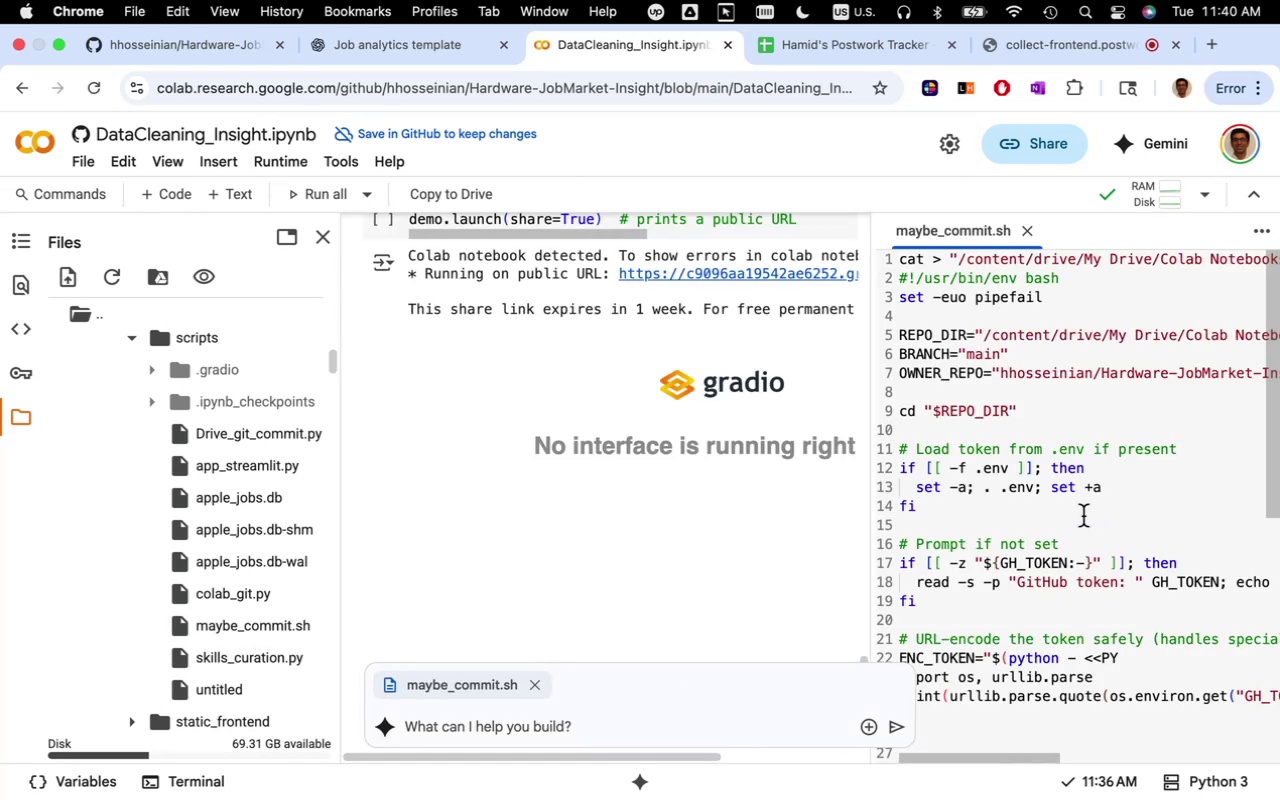 
key(Meta+A)
 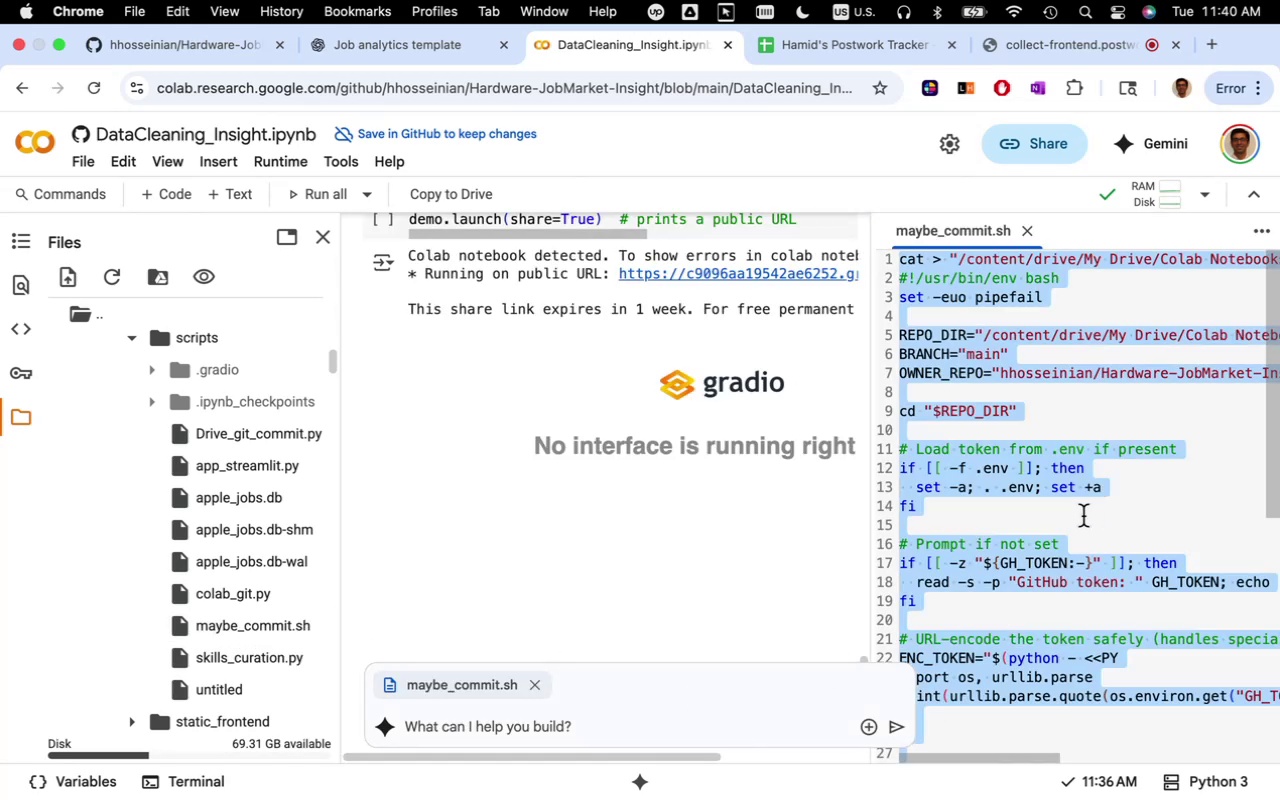 
key(Meta+C)
 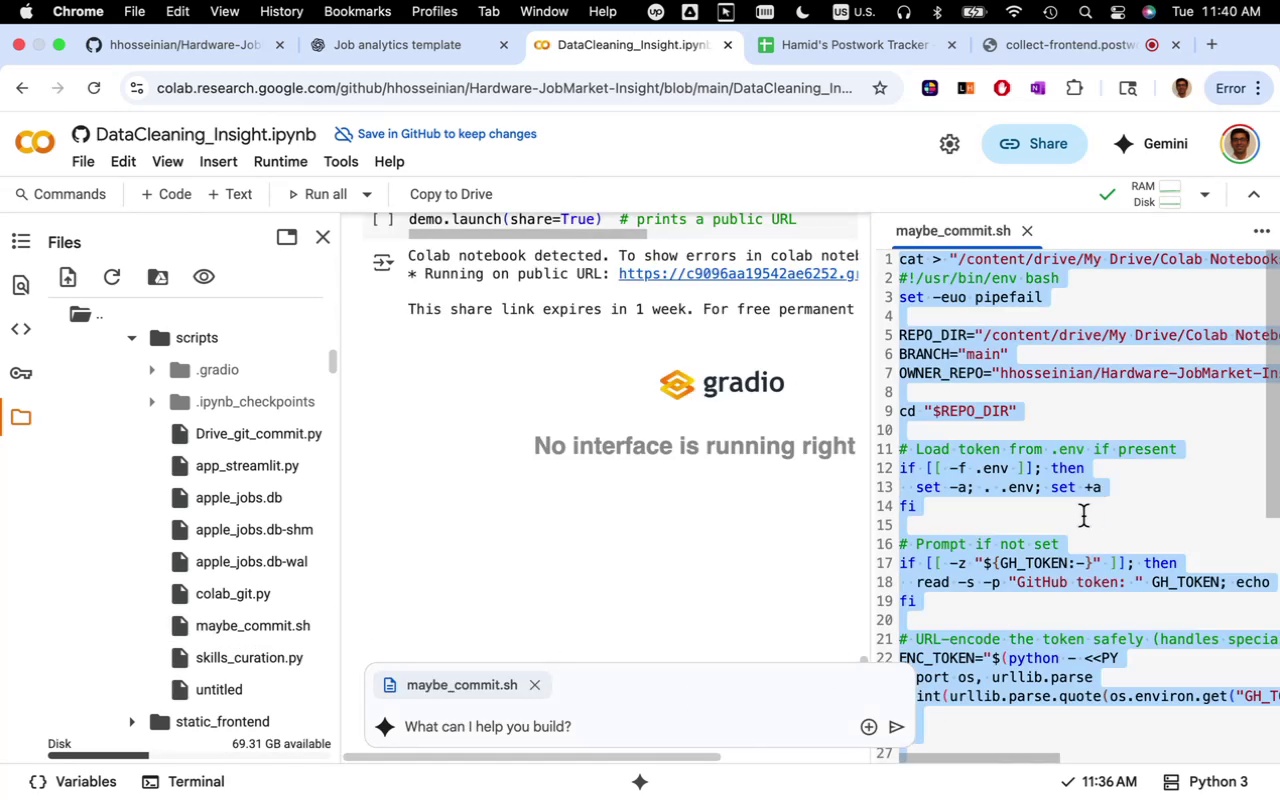 
scroll: coordinate [1086, 527], scroll_direction: up, amount: 2.0
 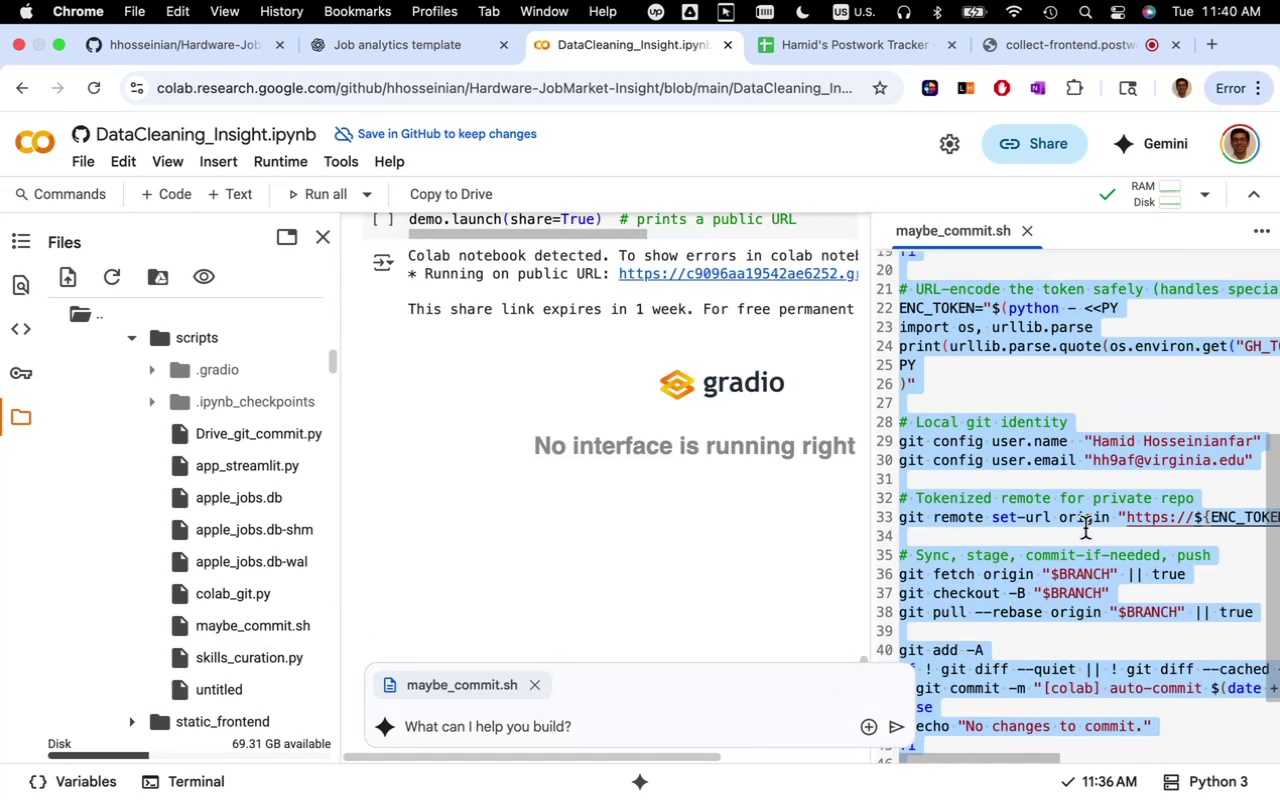 
scroll: coordinate [1087, 529], scroll_direction: down, amount: 5.0
 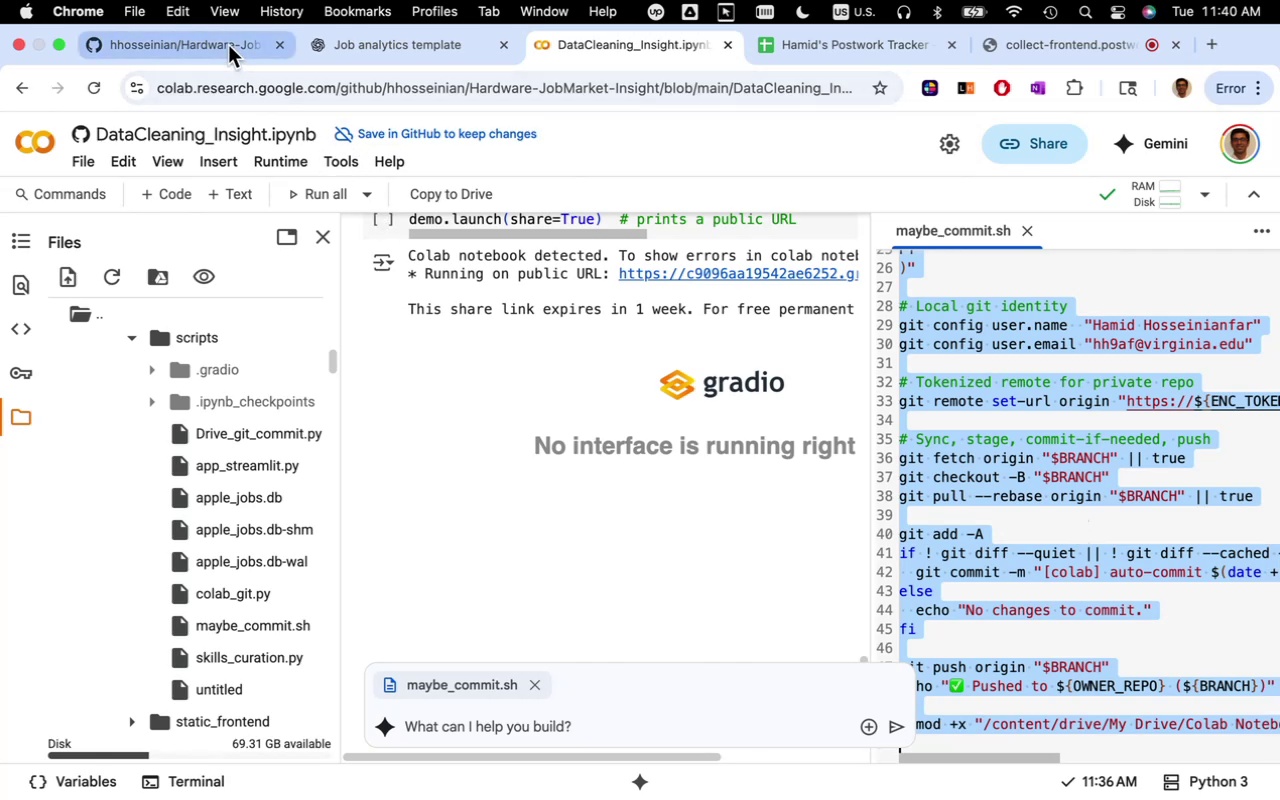 
left_click([391, 56])
 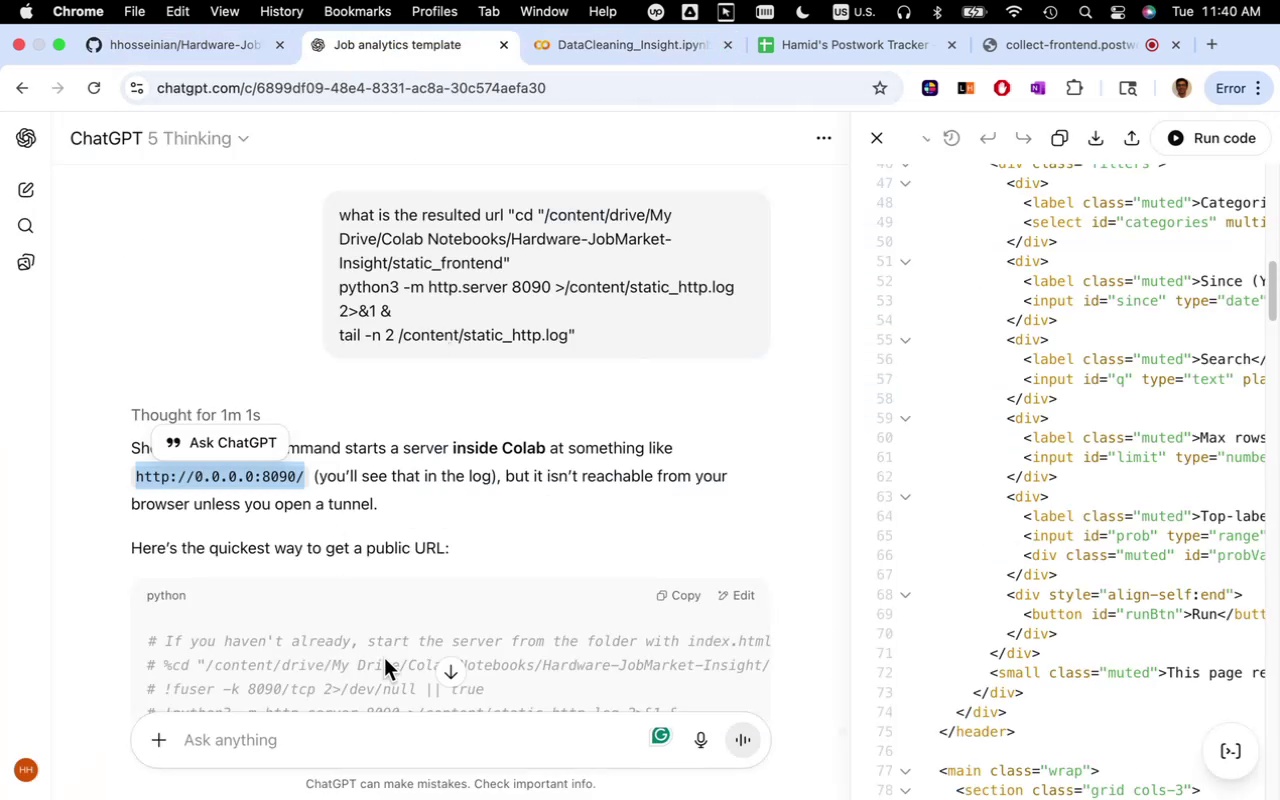 
scroll: coordinate [392, 619], scroll_direction: down, amount: 25.0
 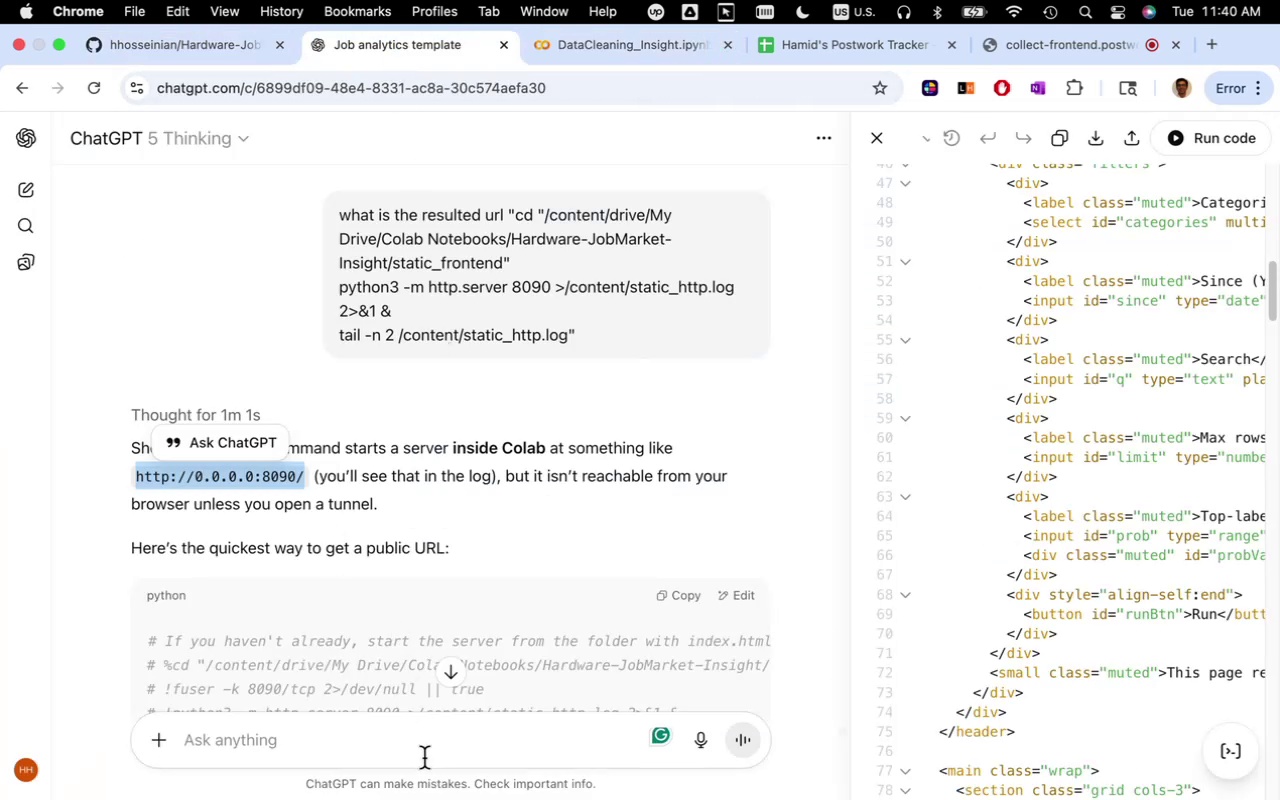 
left_click([423, 748])
 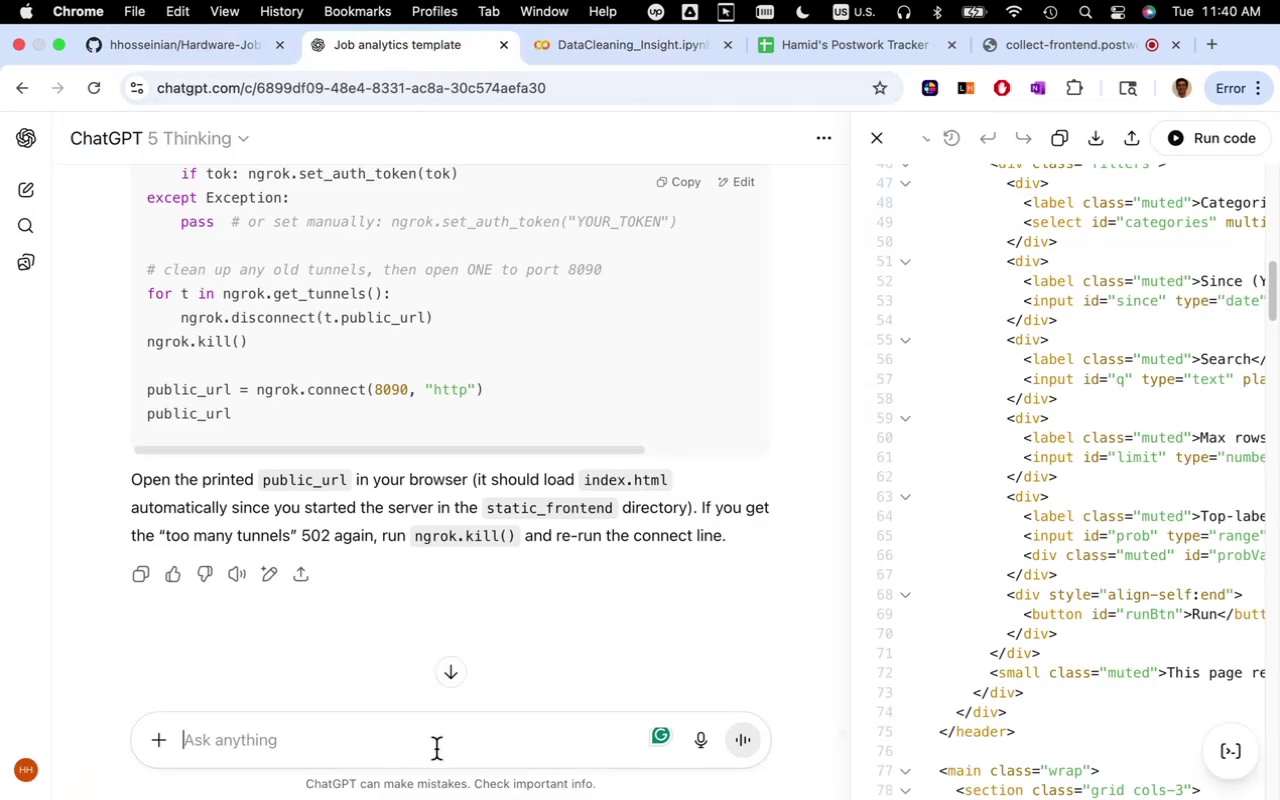 
type(can i make maybe_commit() to ask for commit message when I run it in shell)
 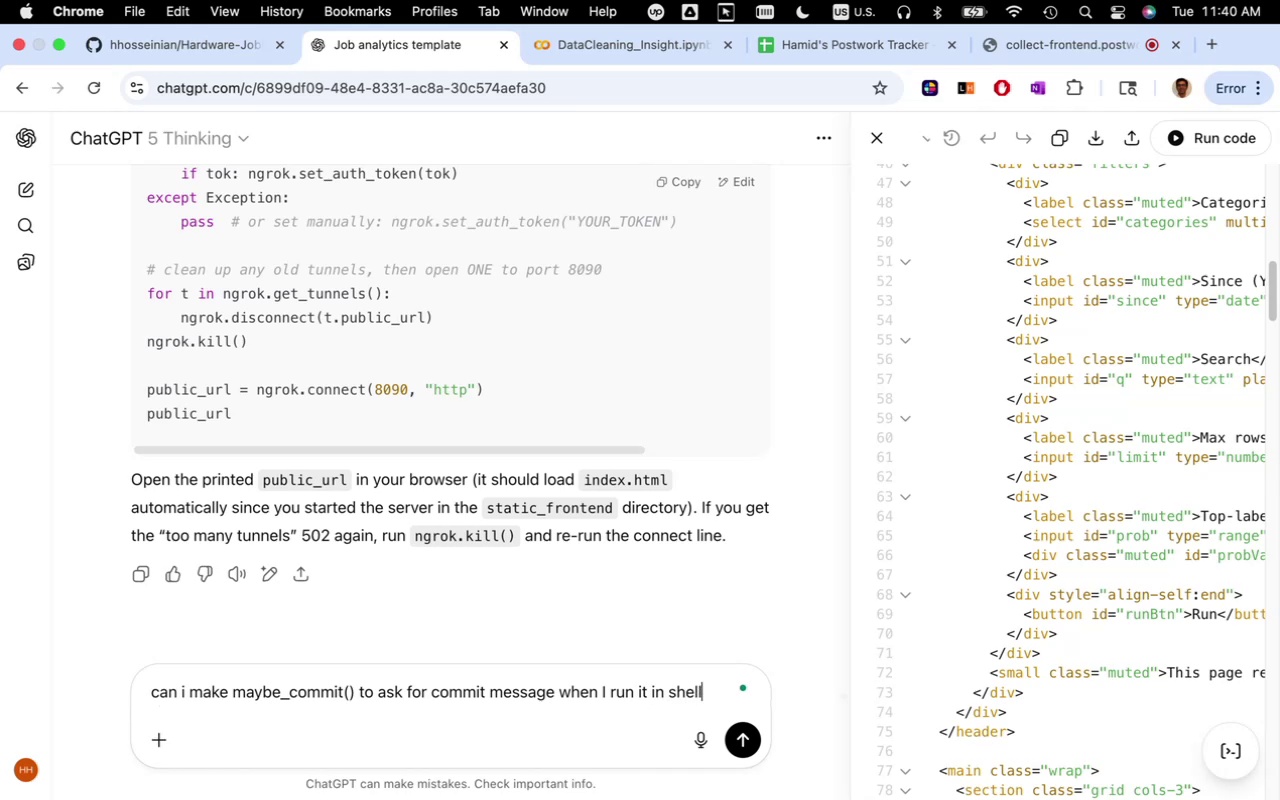 
 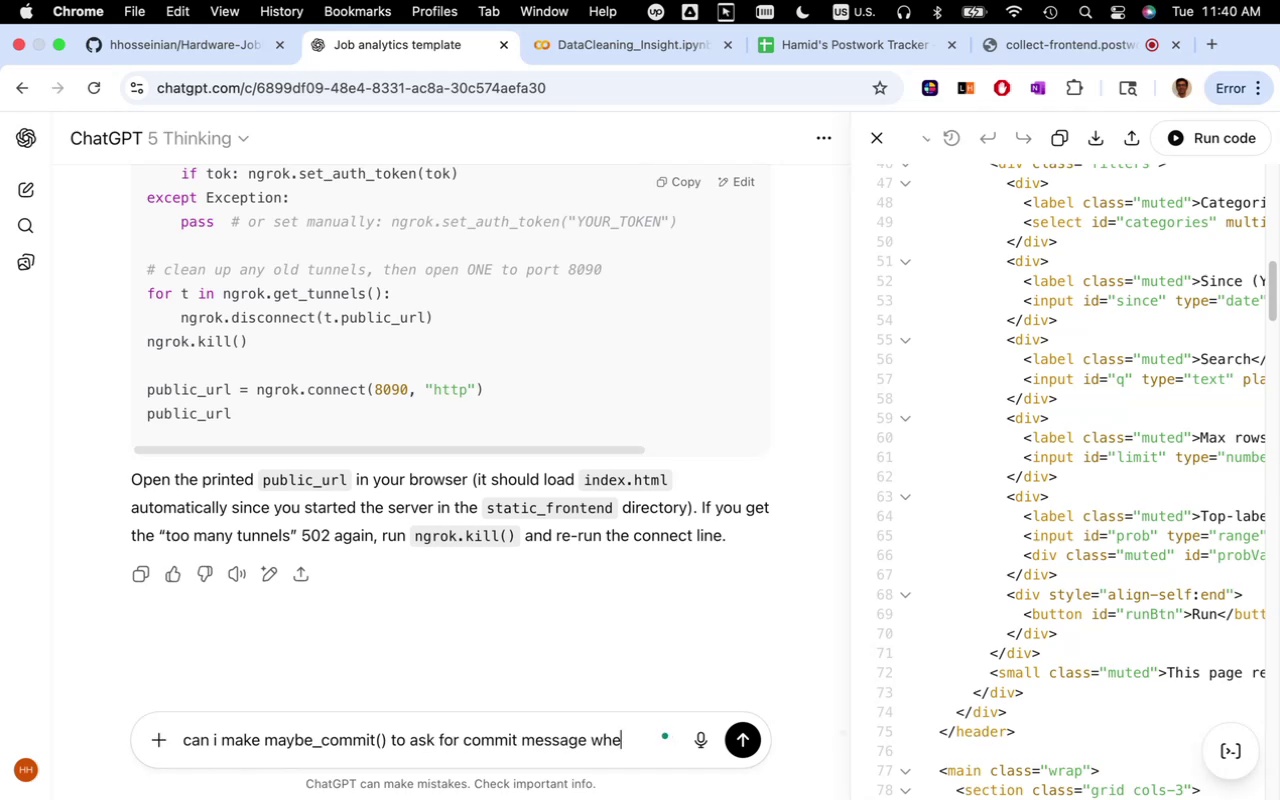 
key(Enter)
 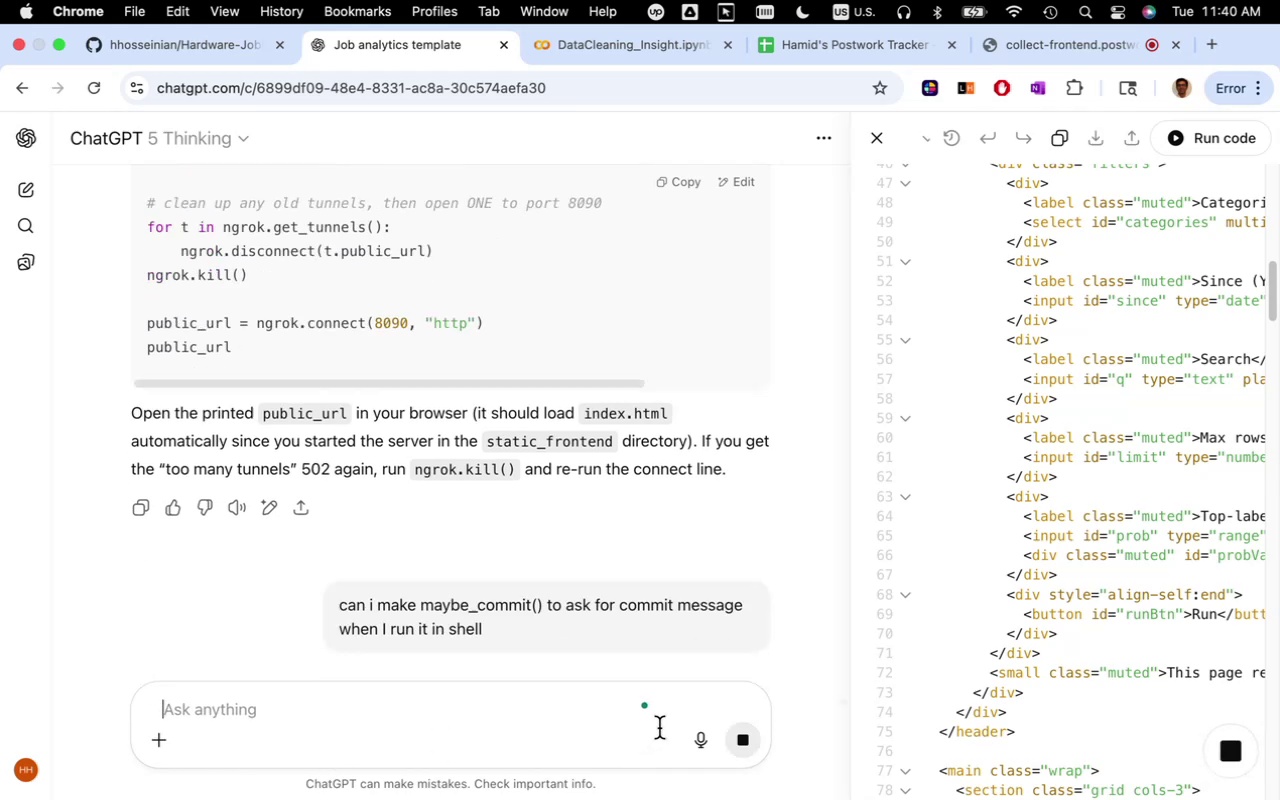 
wait(6.1)
 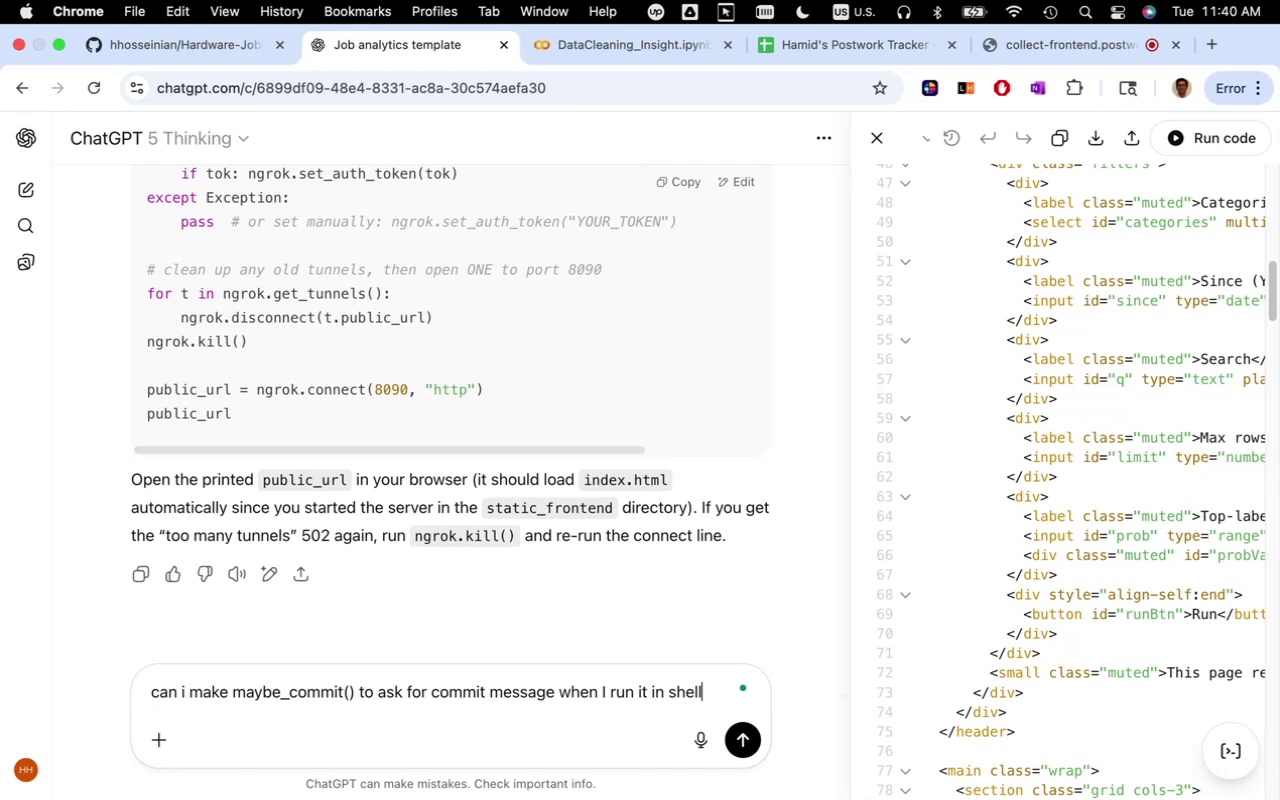 
left_click([746, 742])
 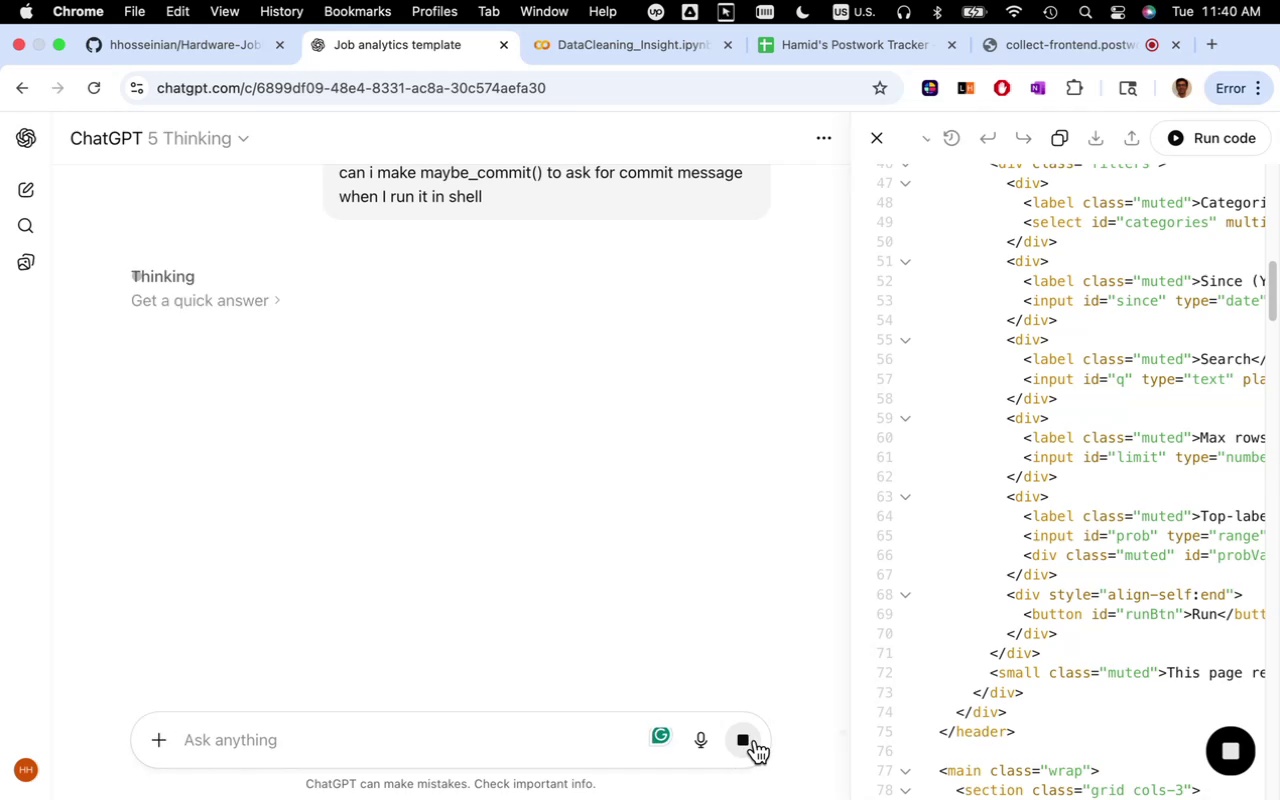 
left_click([749, 741])
 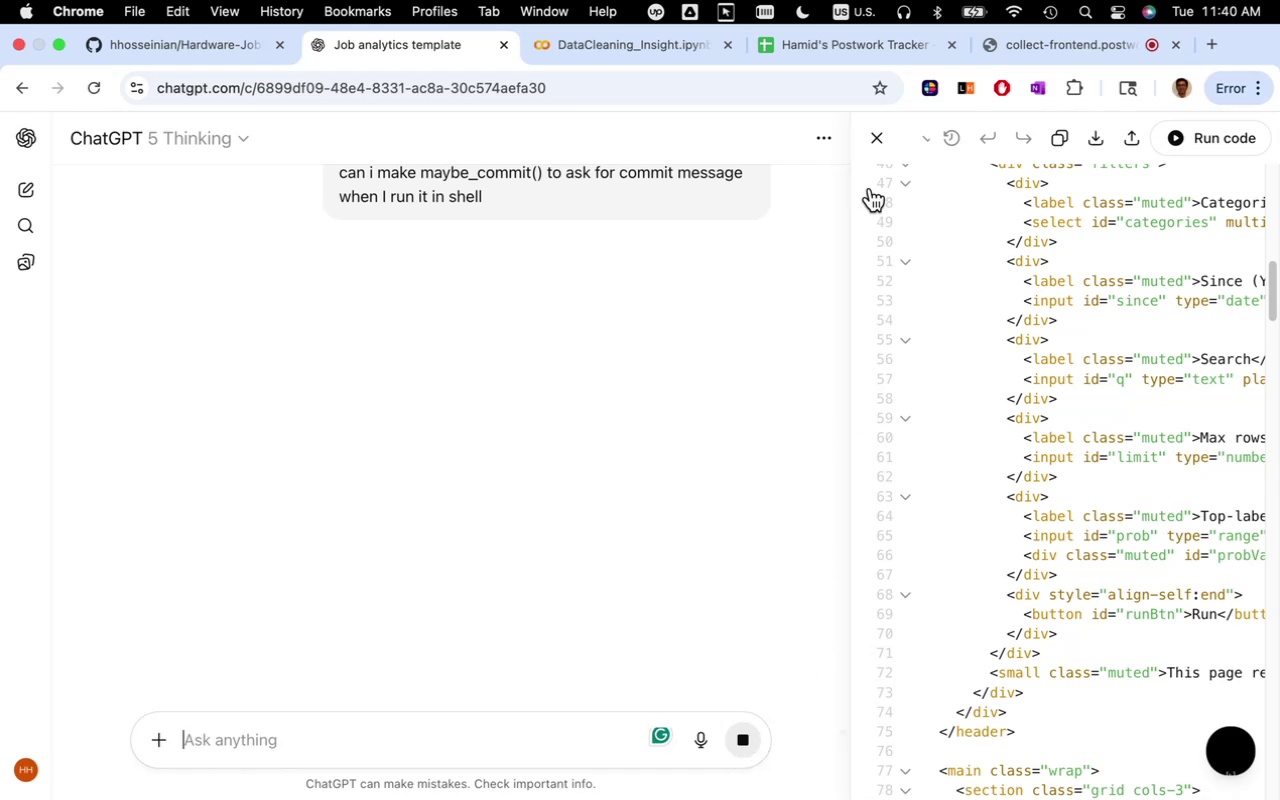 
left_click([881, 138])
 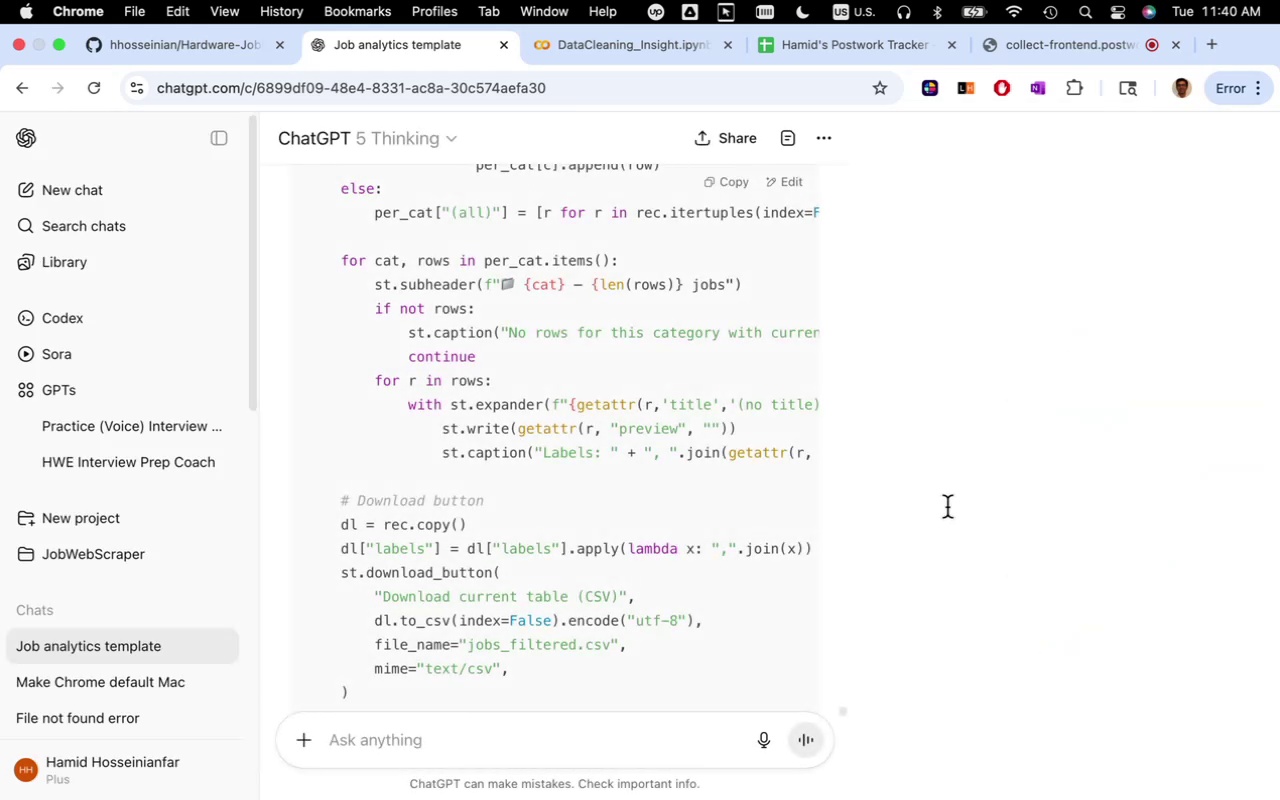 
wait(5.64)
 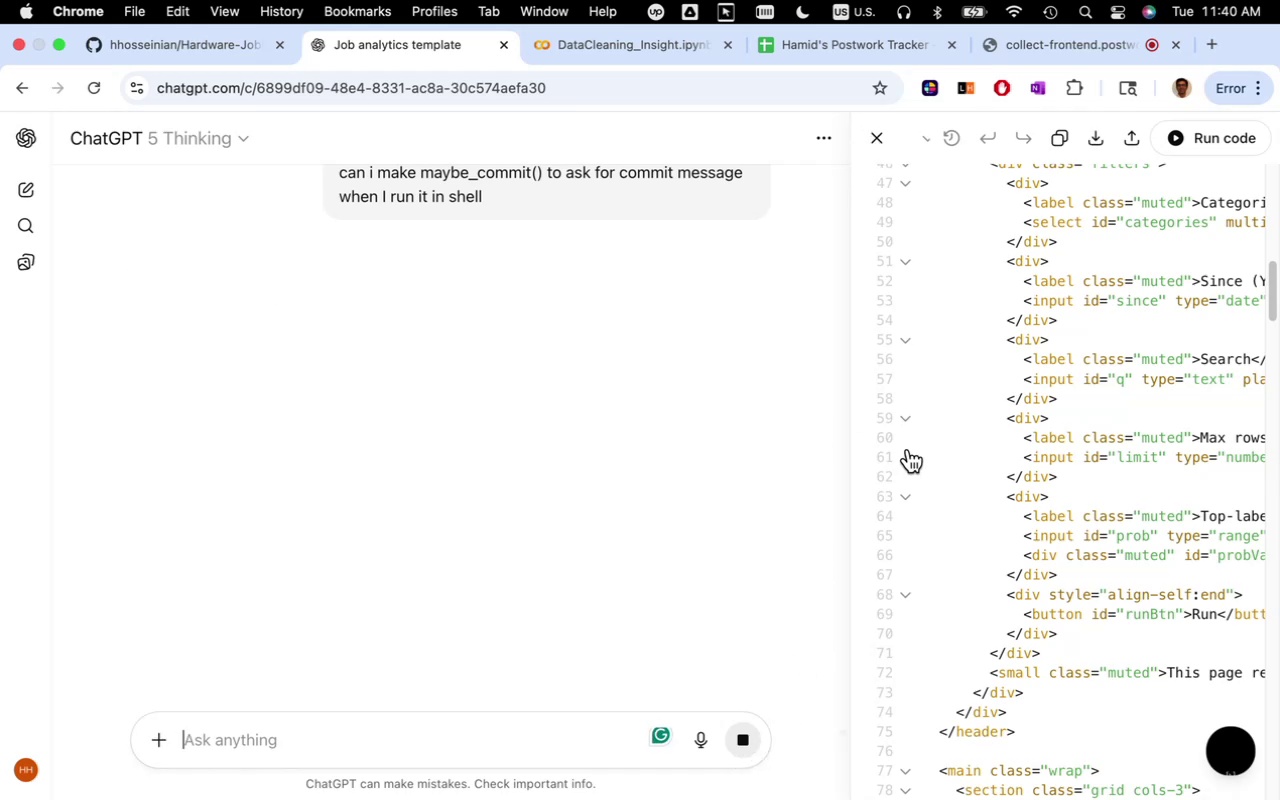 
scroll: coordinate [750, 633], scroll_direction: down, amount: 17.0
 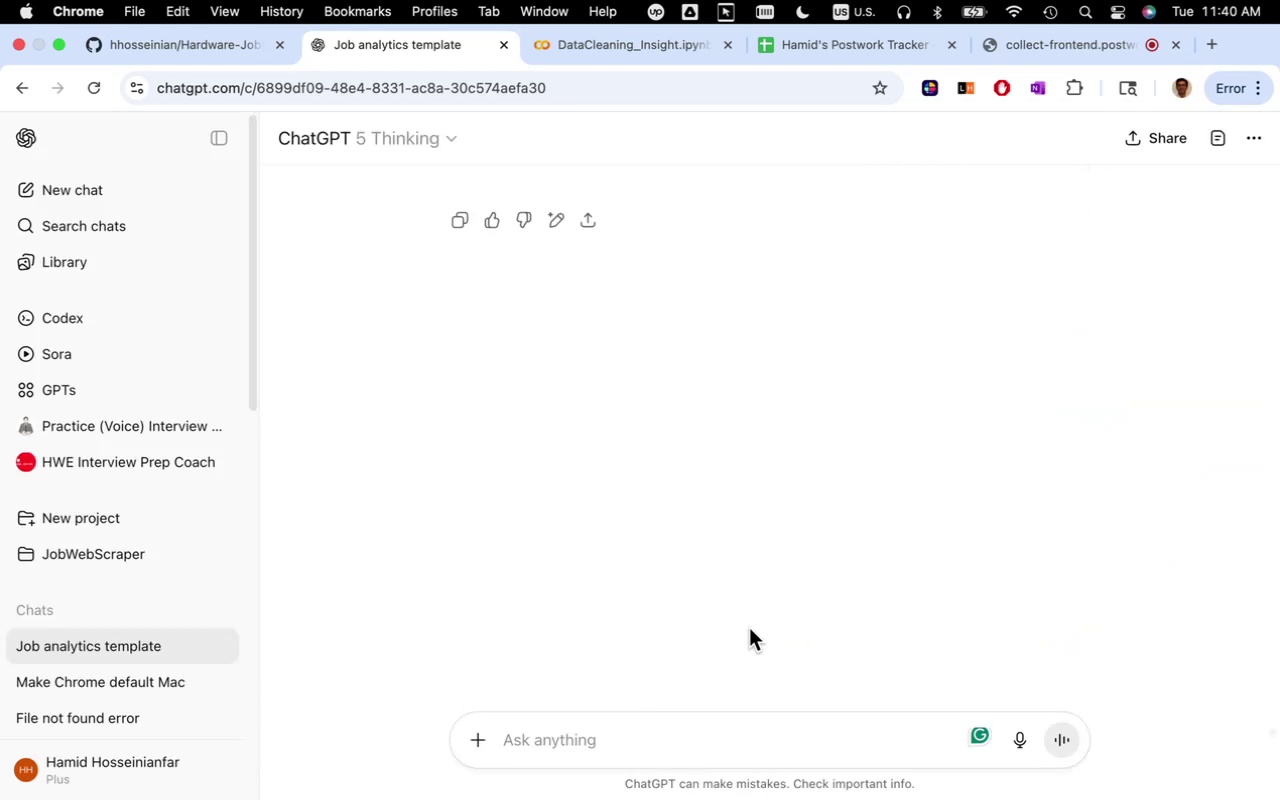 
scroll: coordinate [749, 628], scroll_direction: up, amount: 5.0
 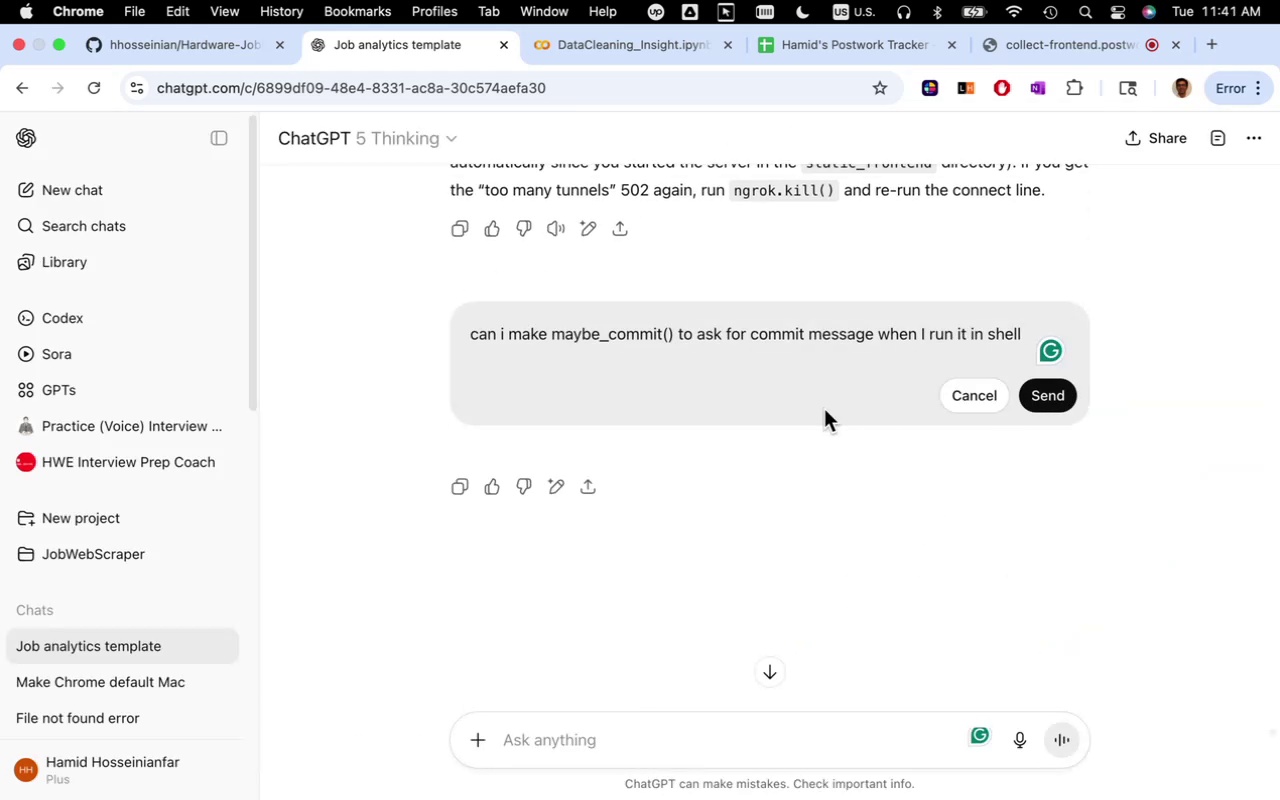 
key(Shift+ShiftRight)
 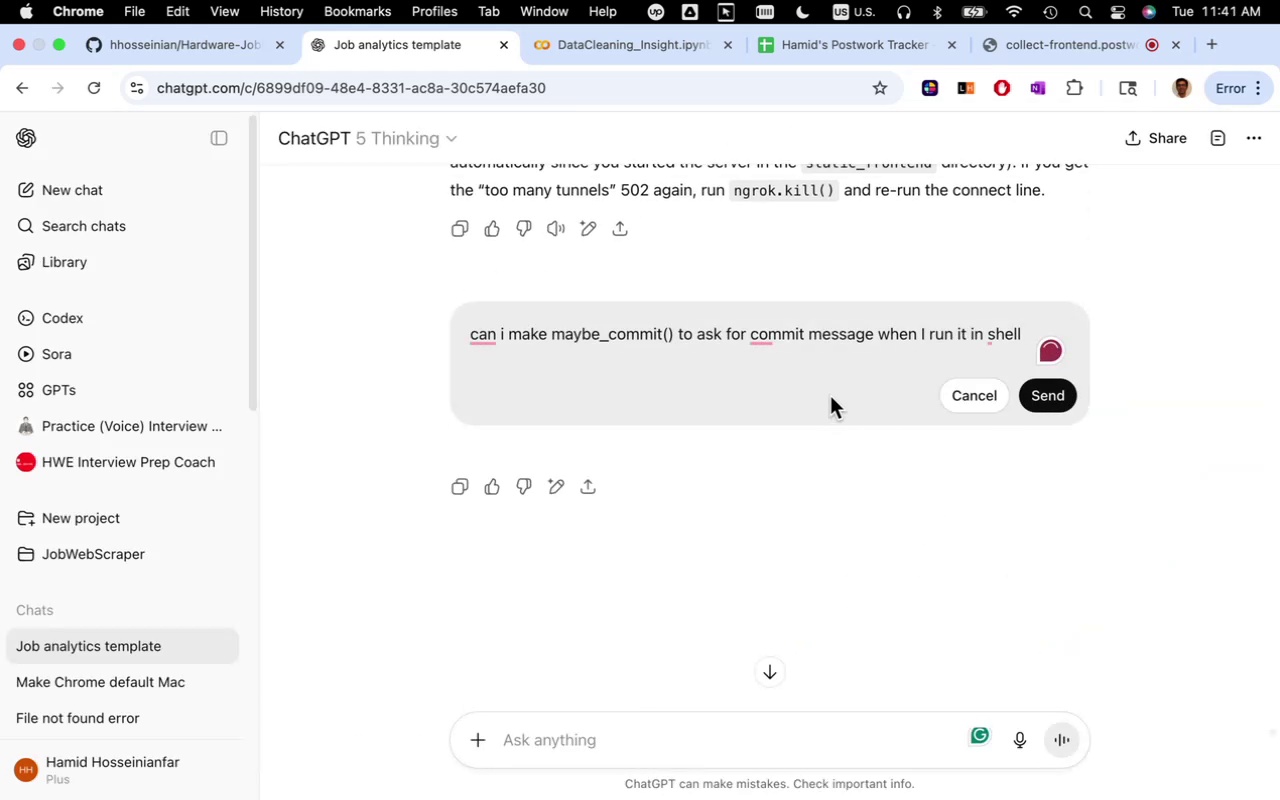 
key(Shift+Enter)
 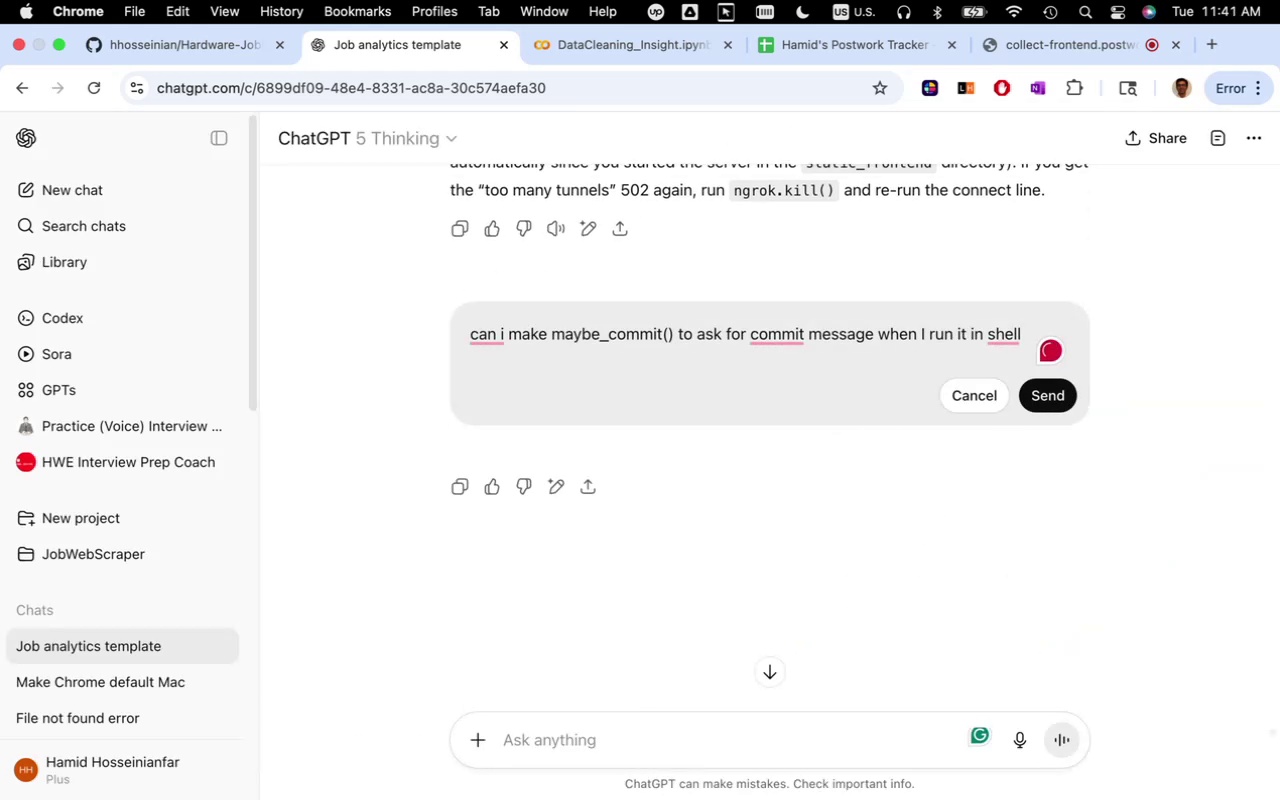 
key(Meta+V)
 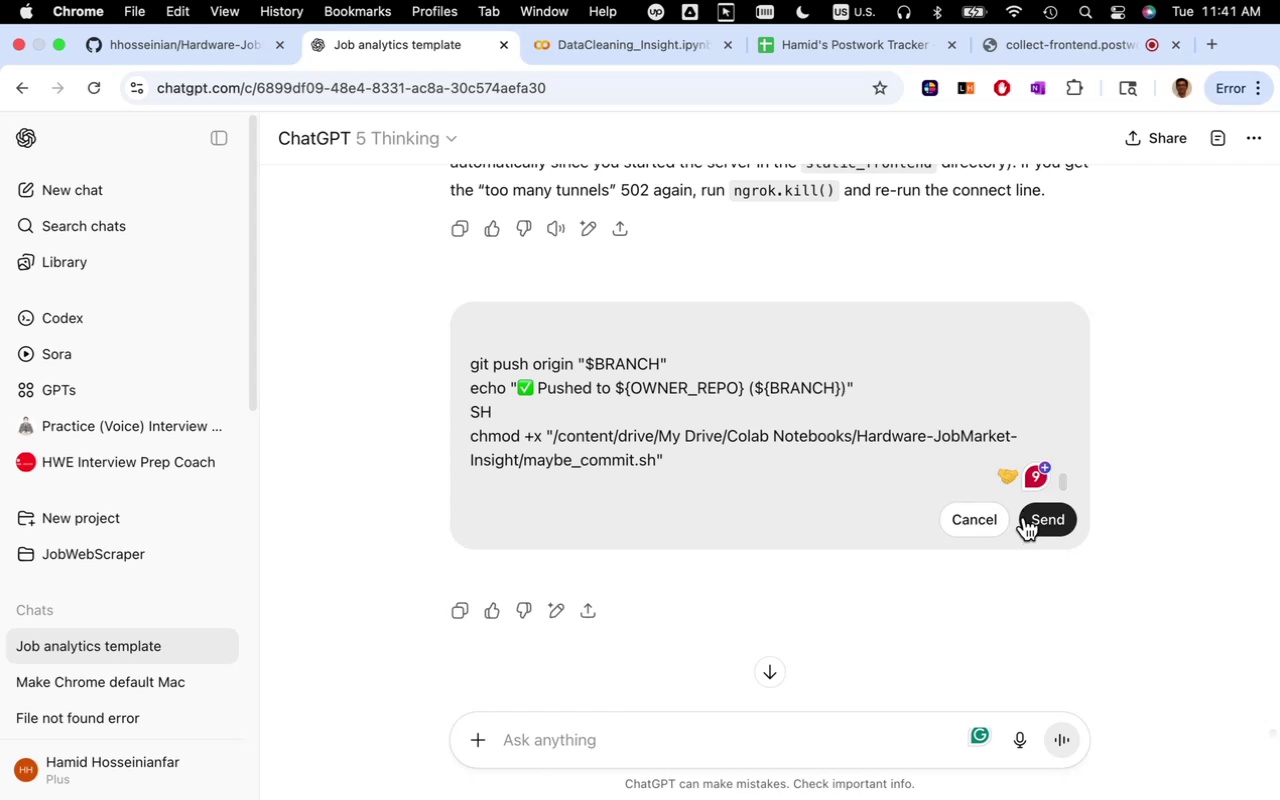 
scroll: coordinate [790, 488], scroll_direction: up, amount: 6.0
 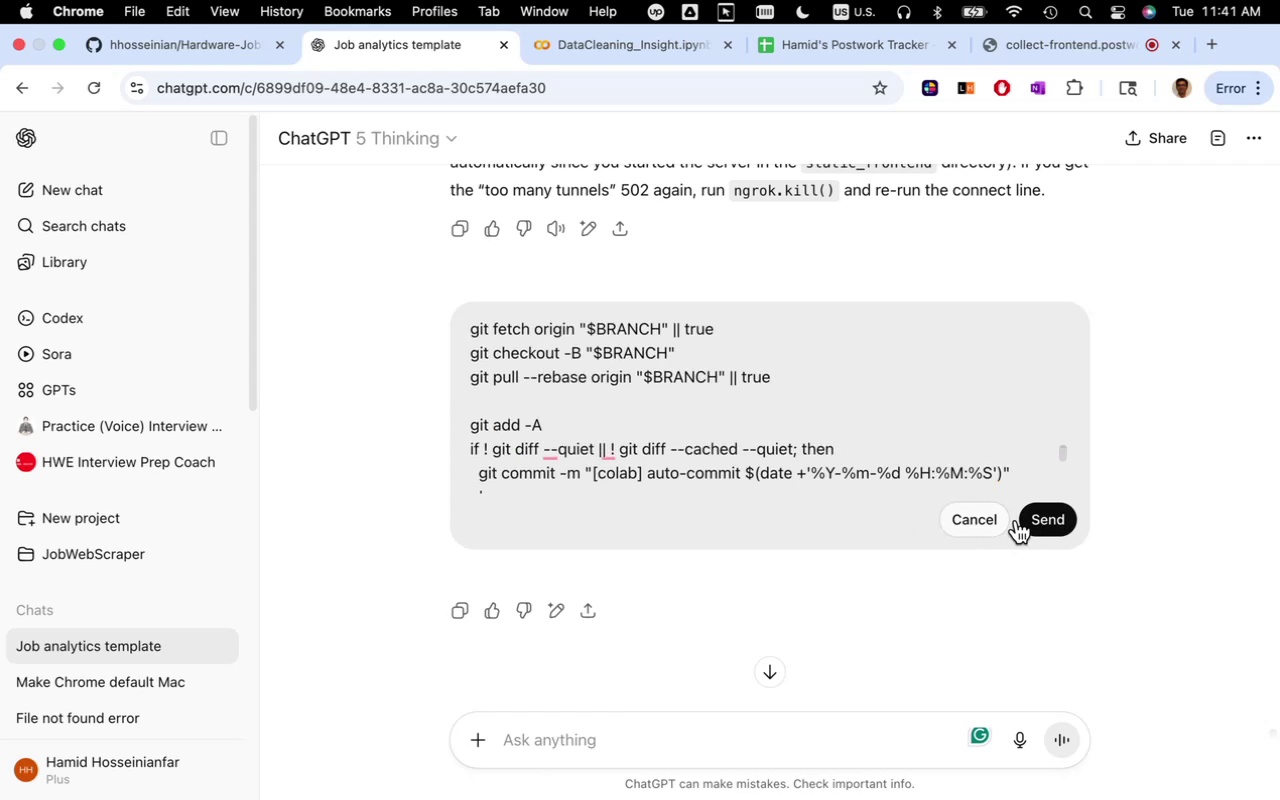 
left_click([1043, 521])
 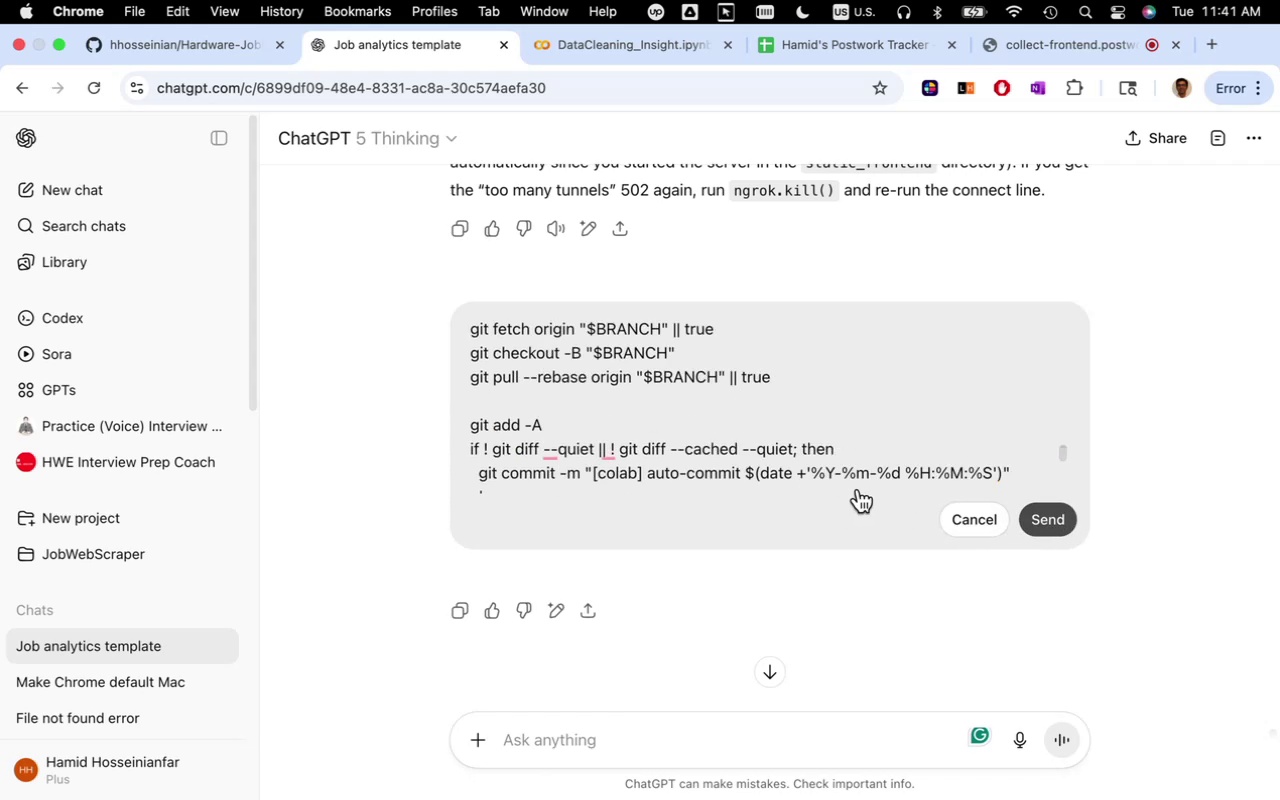 
scroll: coordinate [821, 517], scroll_direction: down, amount: 4.0
 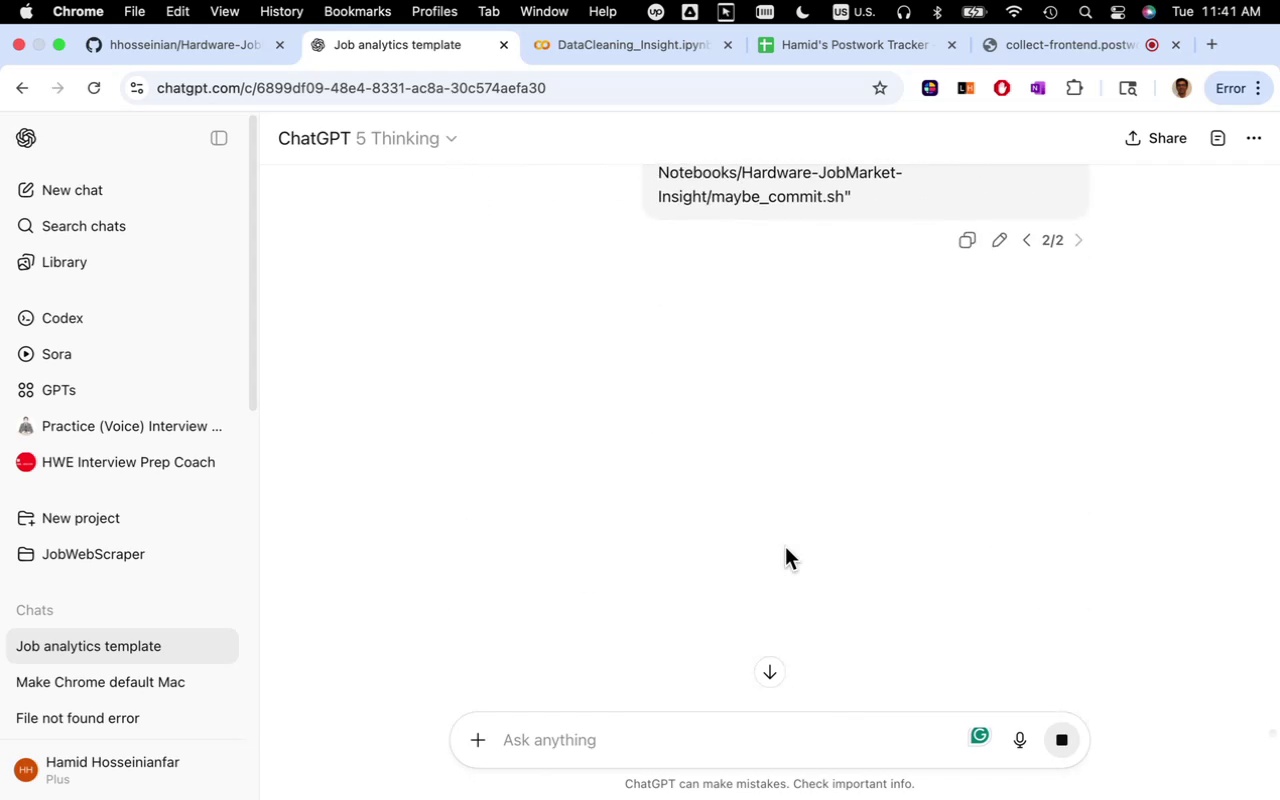 
scroll: coordinate [784, 547], scroll_direction: up, amount: 9.0
 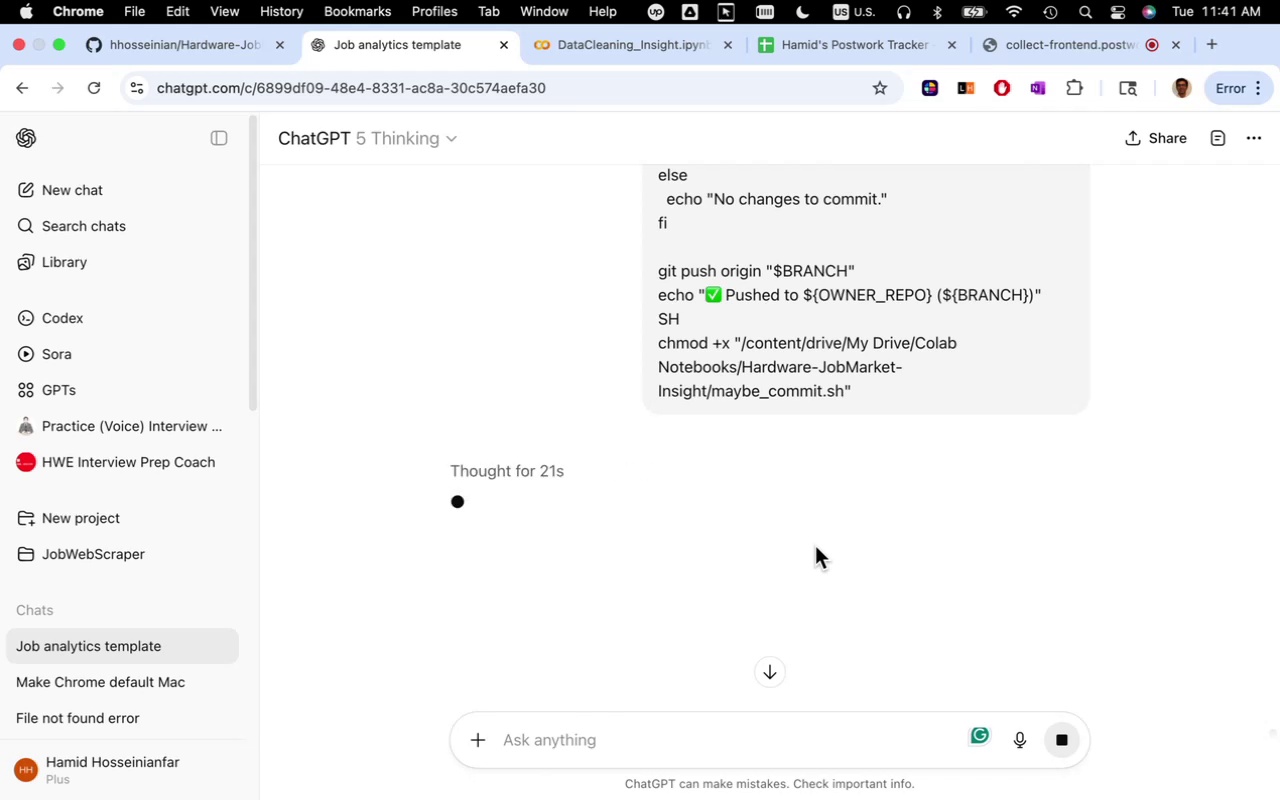 
wait(25.91)
 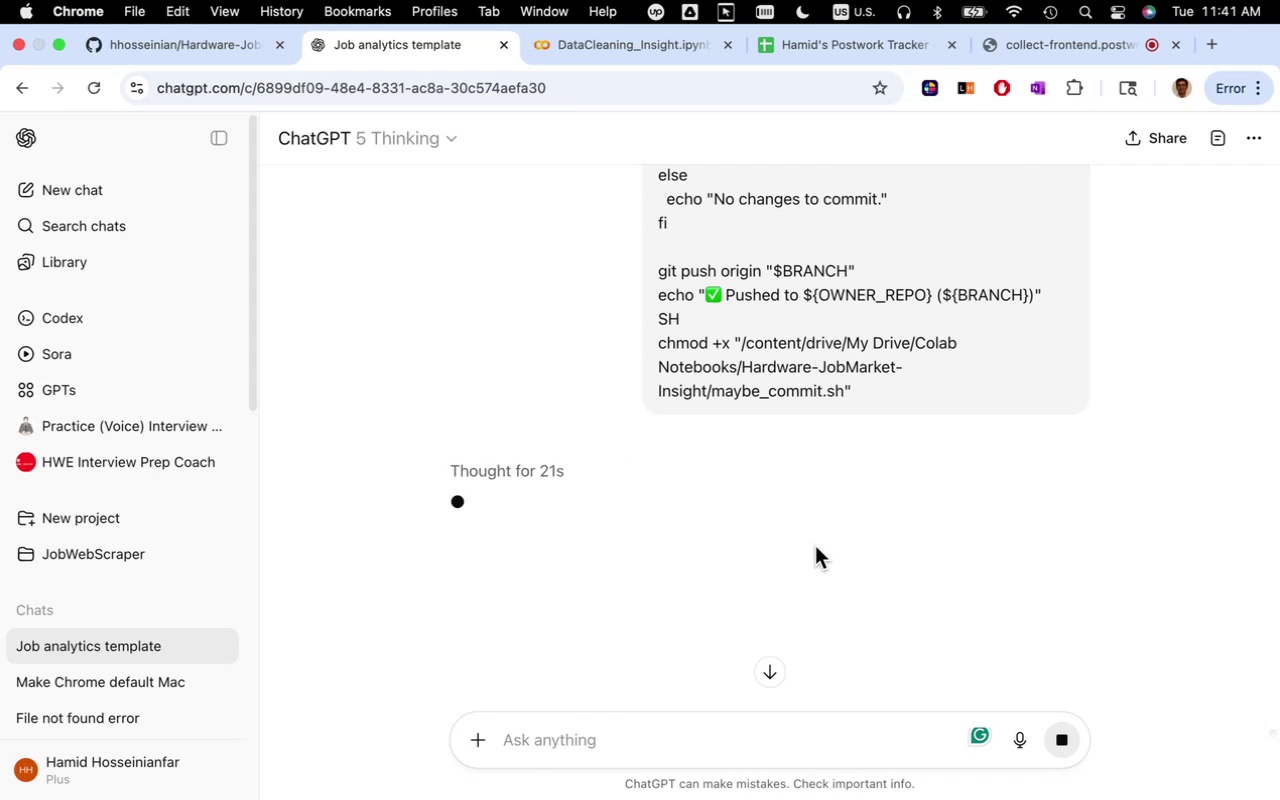 
scroll: coordinate [843, 549], scroll_direction: down, amount: 29.0
 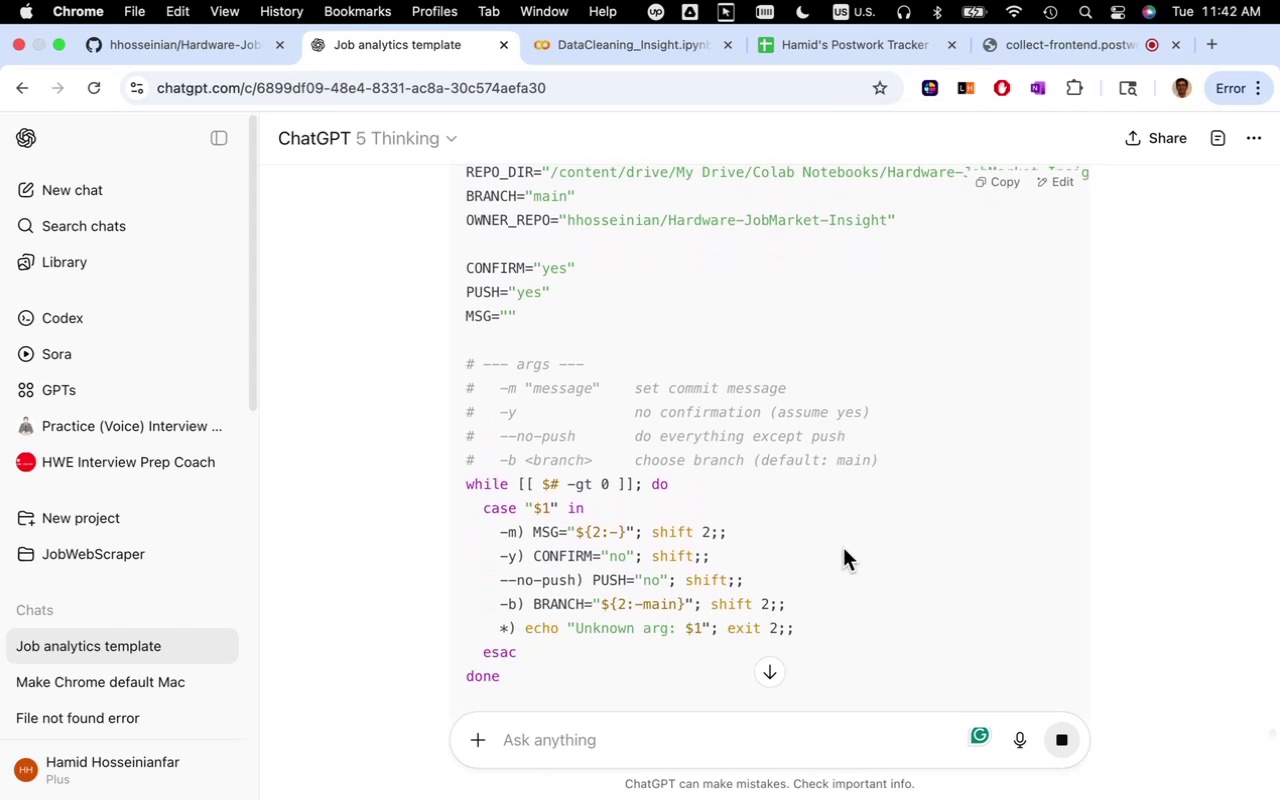 
wait(8.25)
 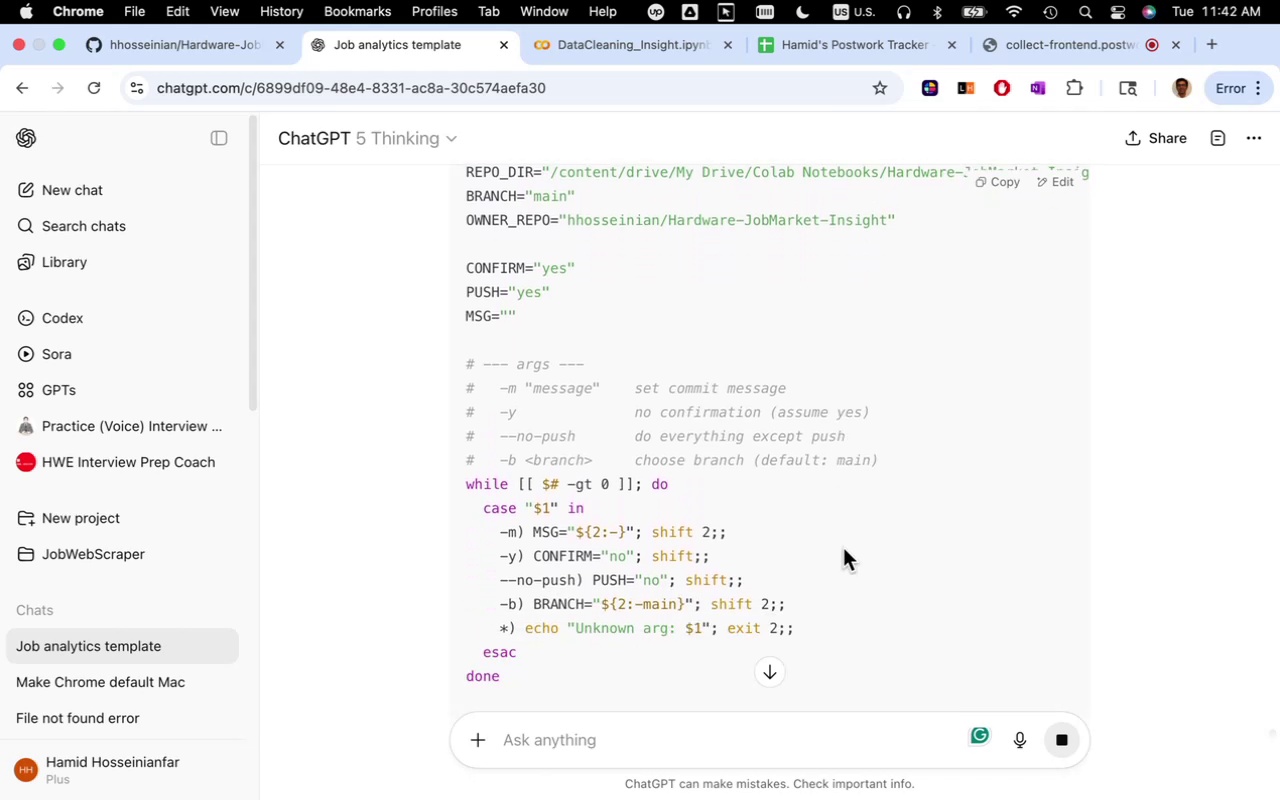 
scroll: coordinate [846, 551], scroll_direction: down, amount: 34.0
 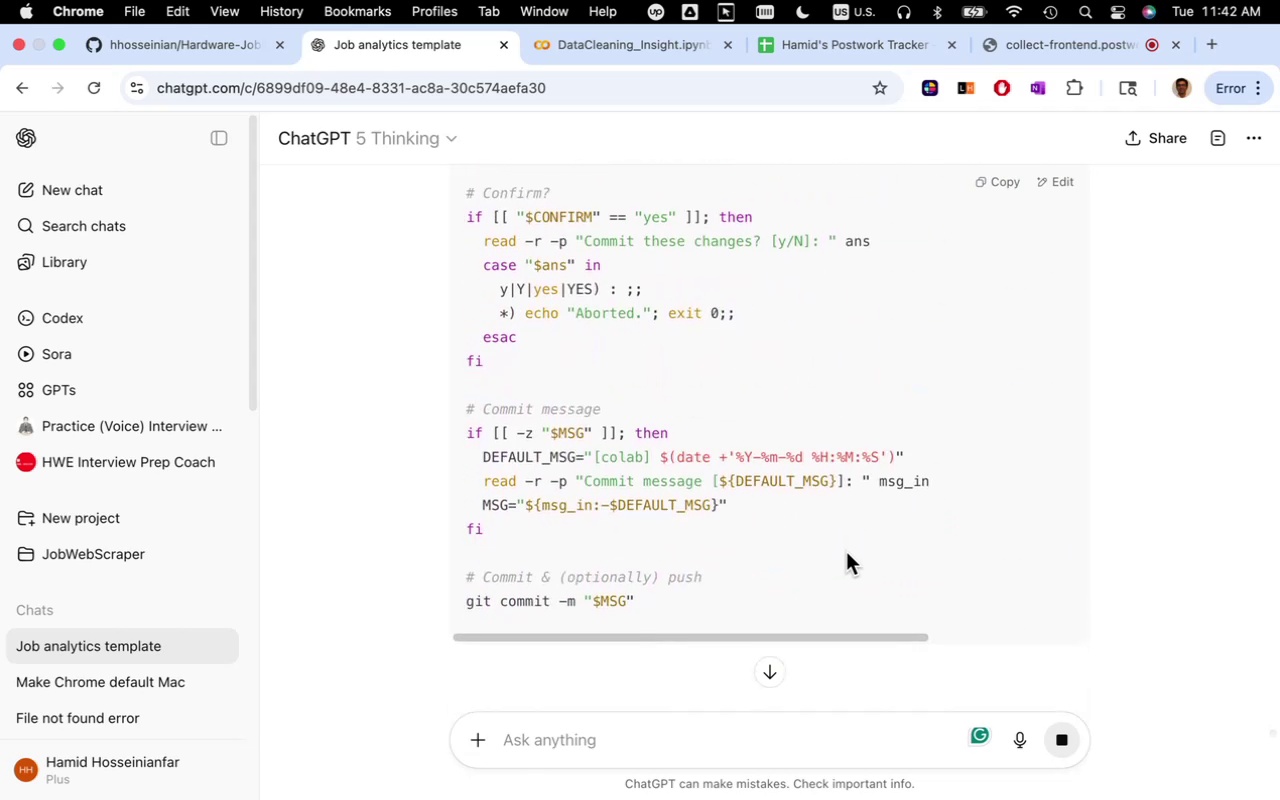 
scroll: coordinate [846, 552], scroll_direction: up, amount: 33.0
 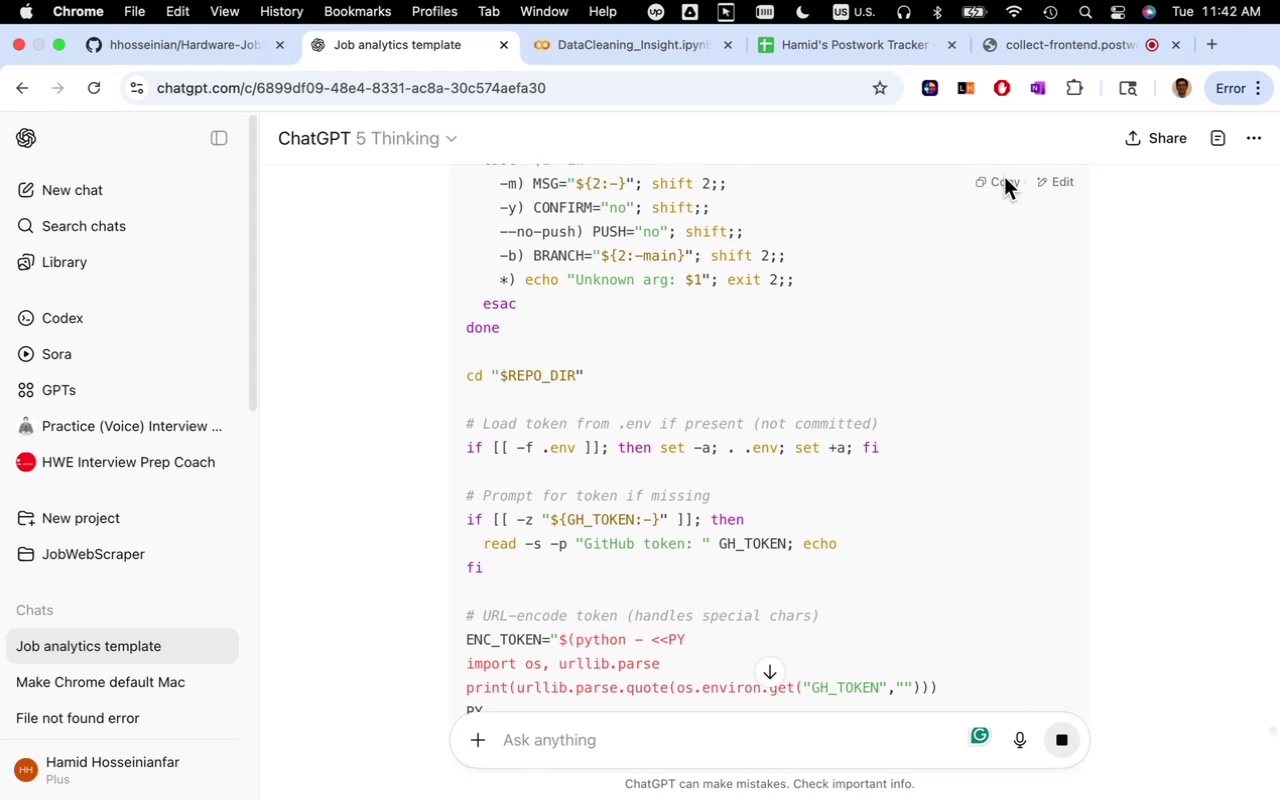 
left_click([1005, 186])
 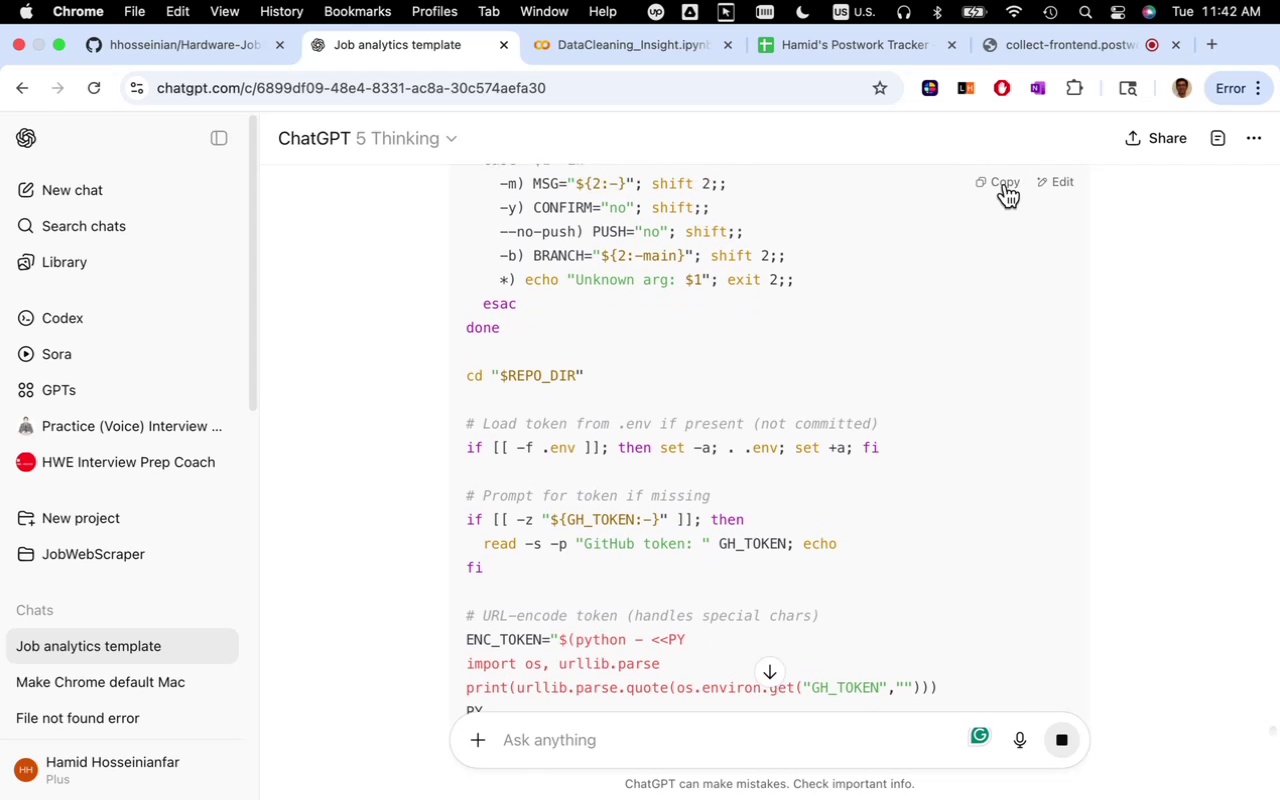 
left_click([1005, 184])
 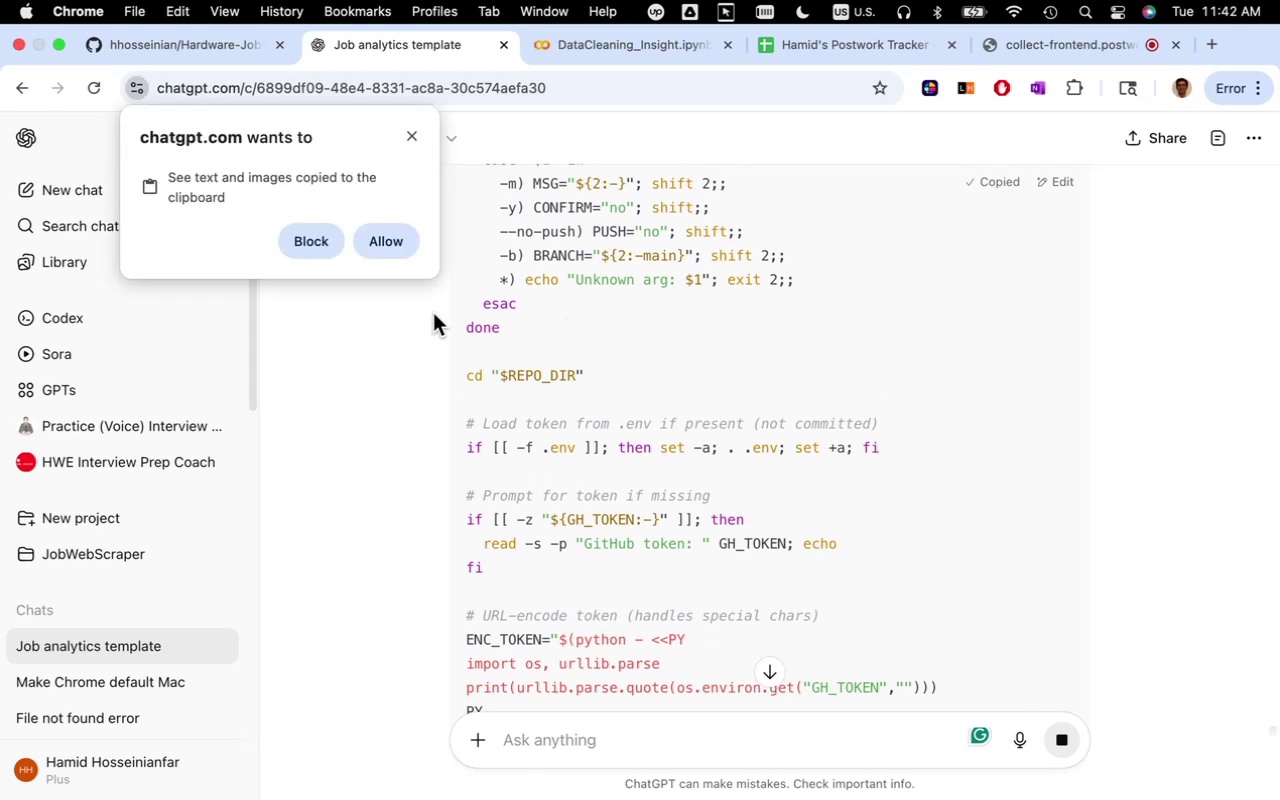 
left_click([402, 248])
 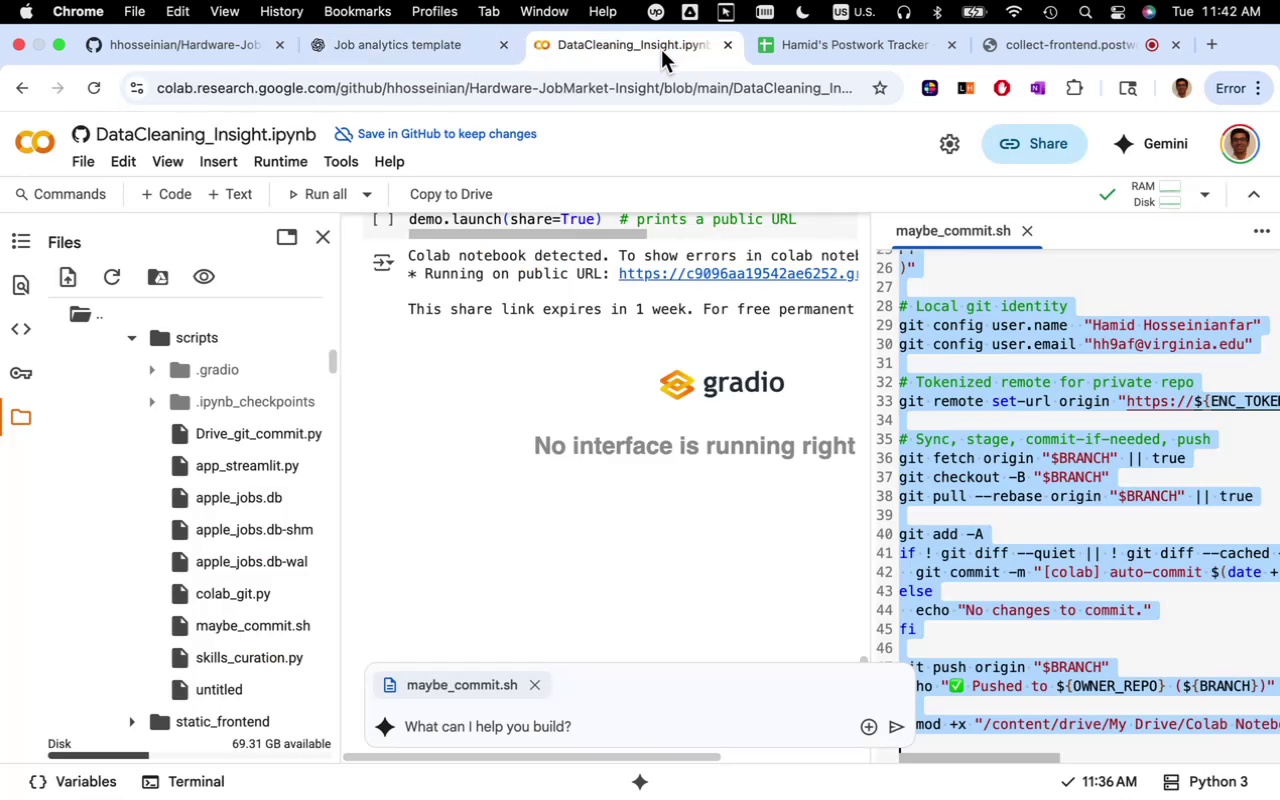 
key(Backspace)
 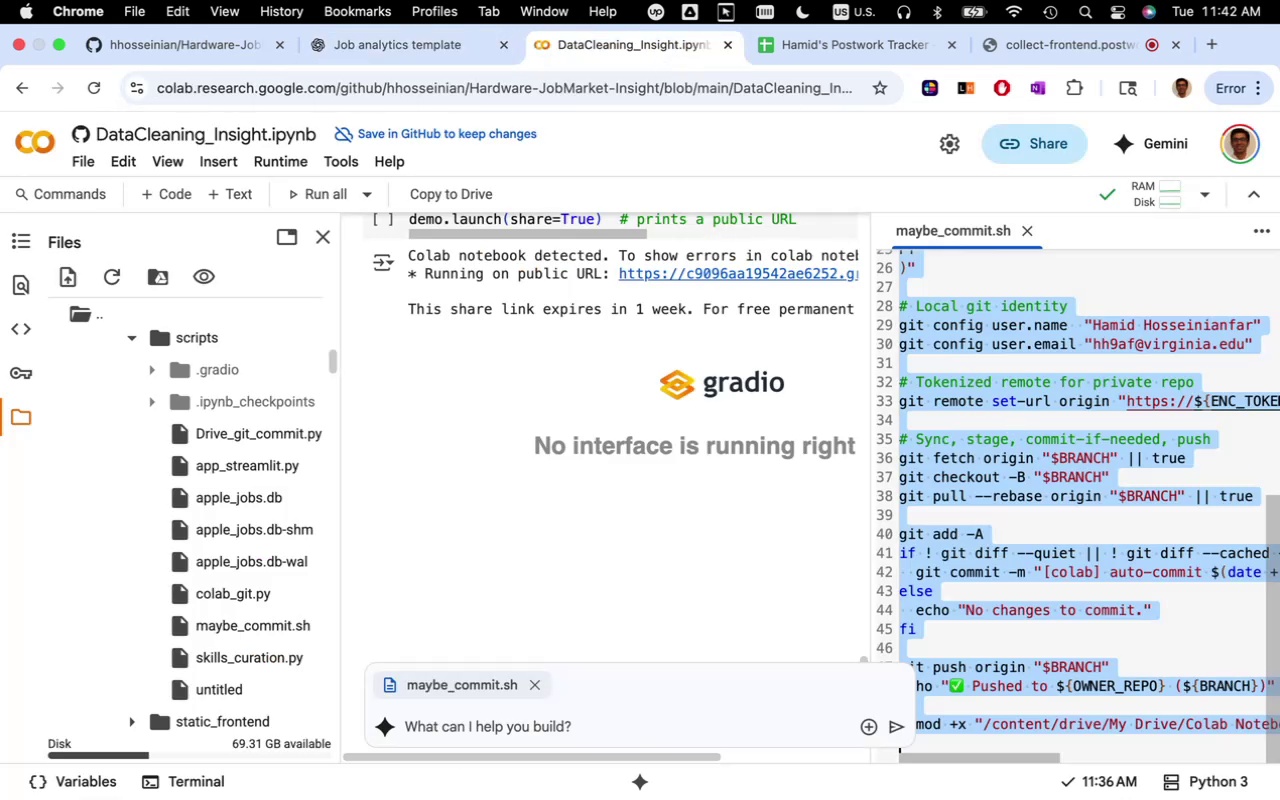 
key(Meta+V)
 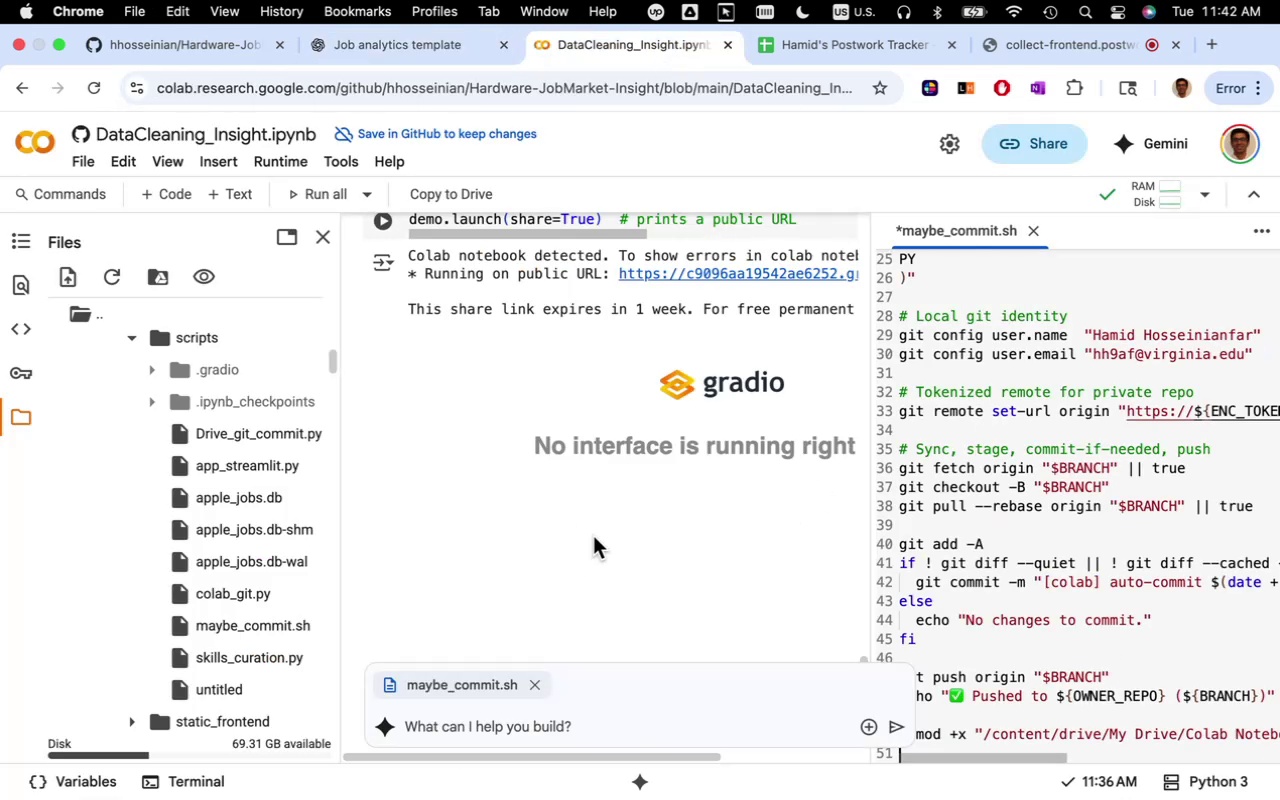 
scroll: coordinate [622, 541], scroll_direction: up, amount: 57.0
 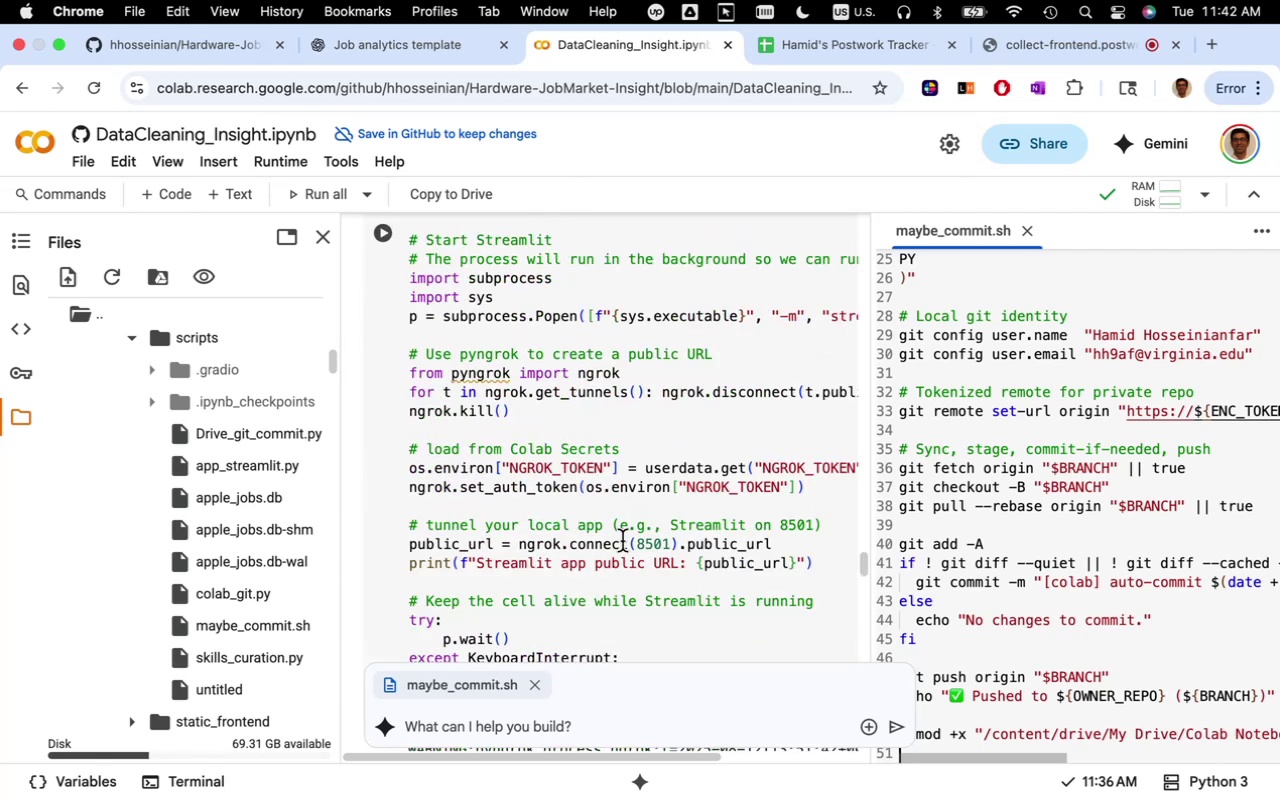 
scroll: coordinate [628, 548], scroll_direction: down, amount: 82.0
 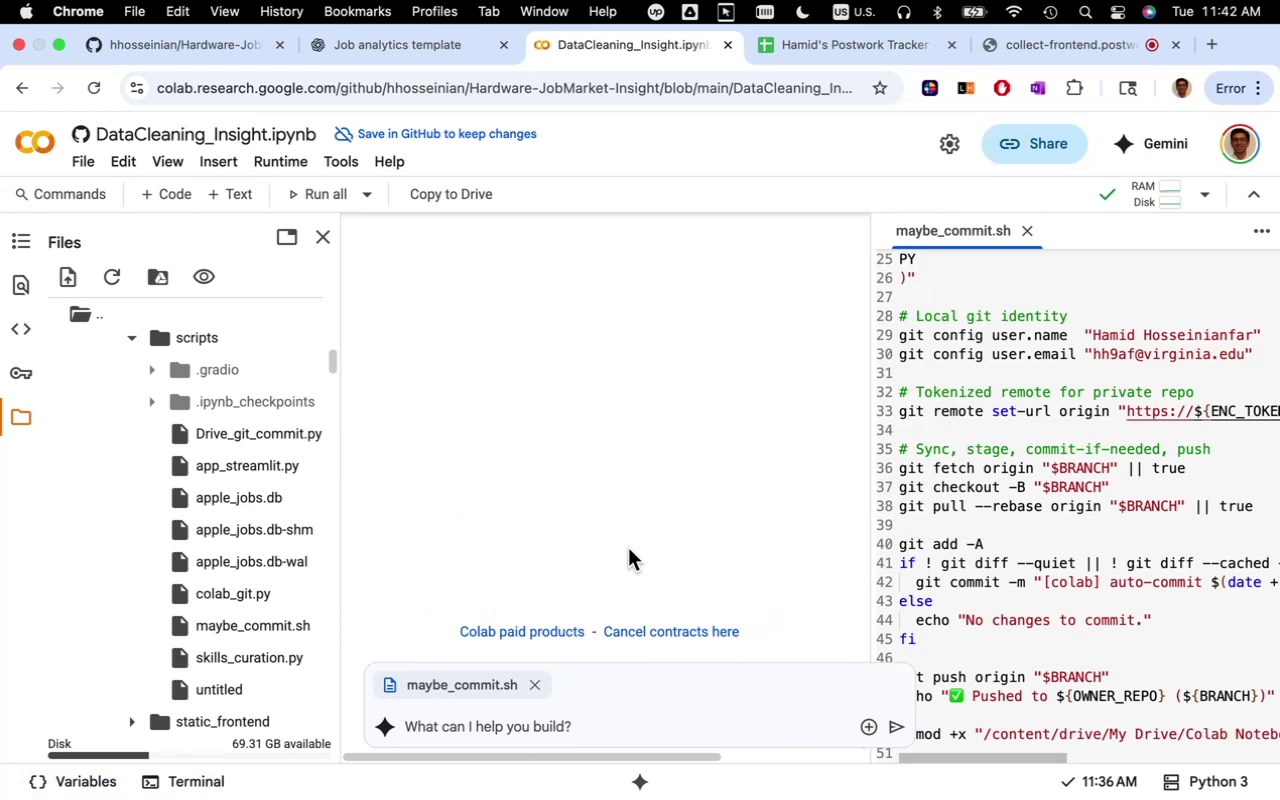 
scroll: coordinate [640, 530], scroll_direction: up, amount: 16.0
 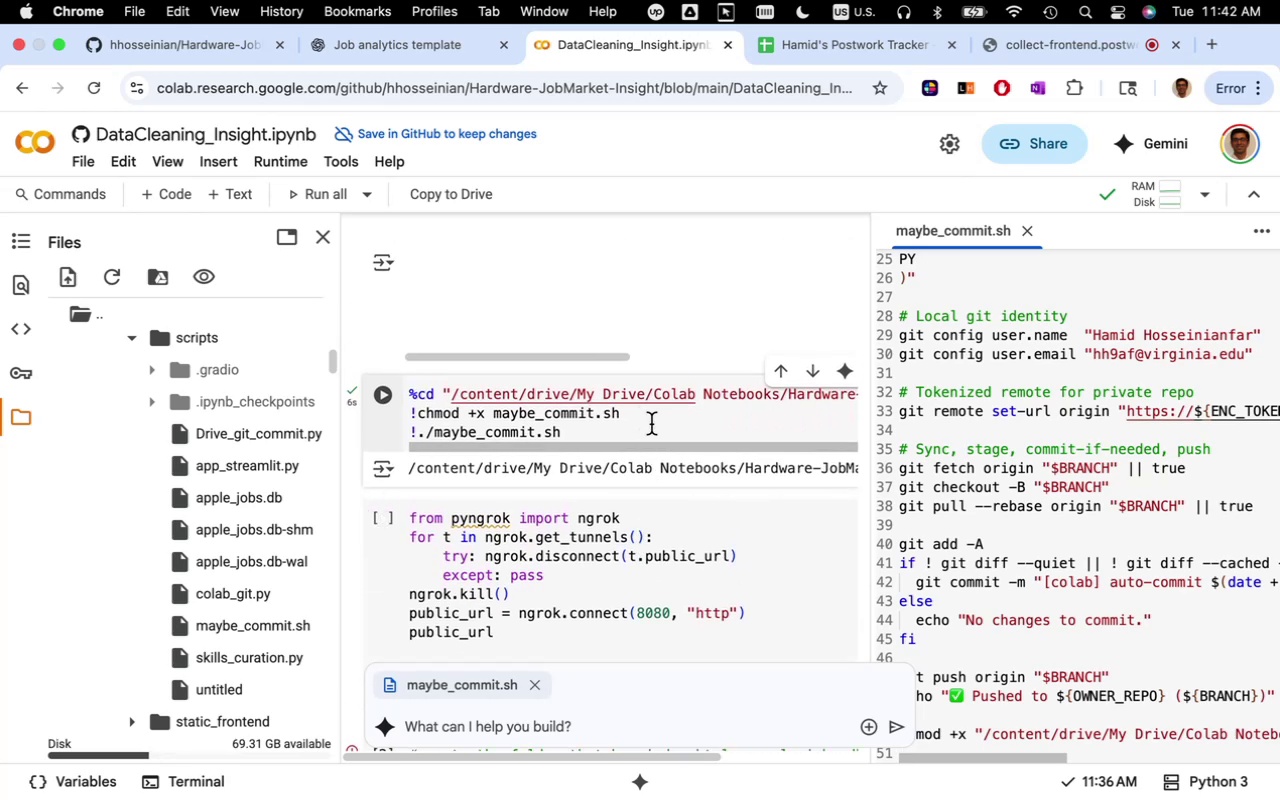 
left_click([643, 418])
 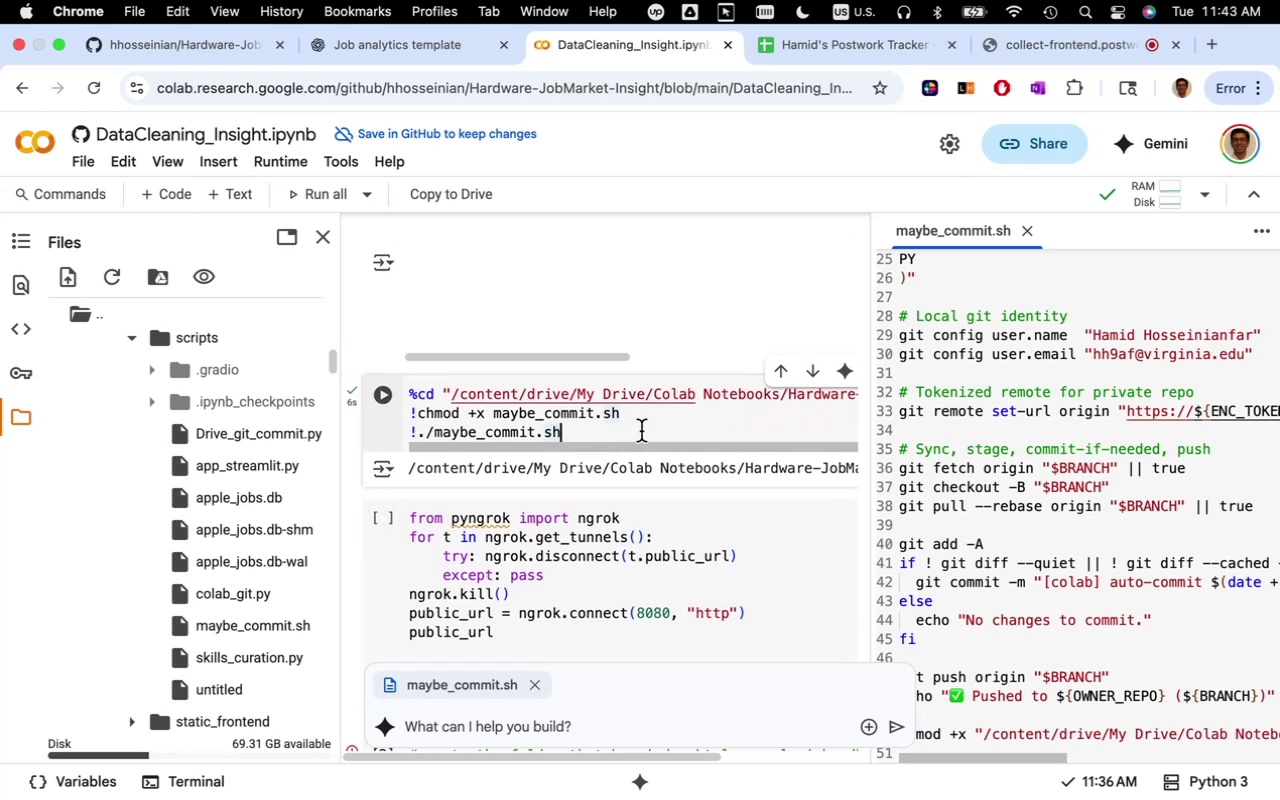 
key(Space)
 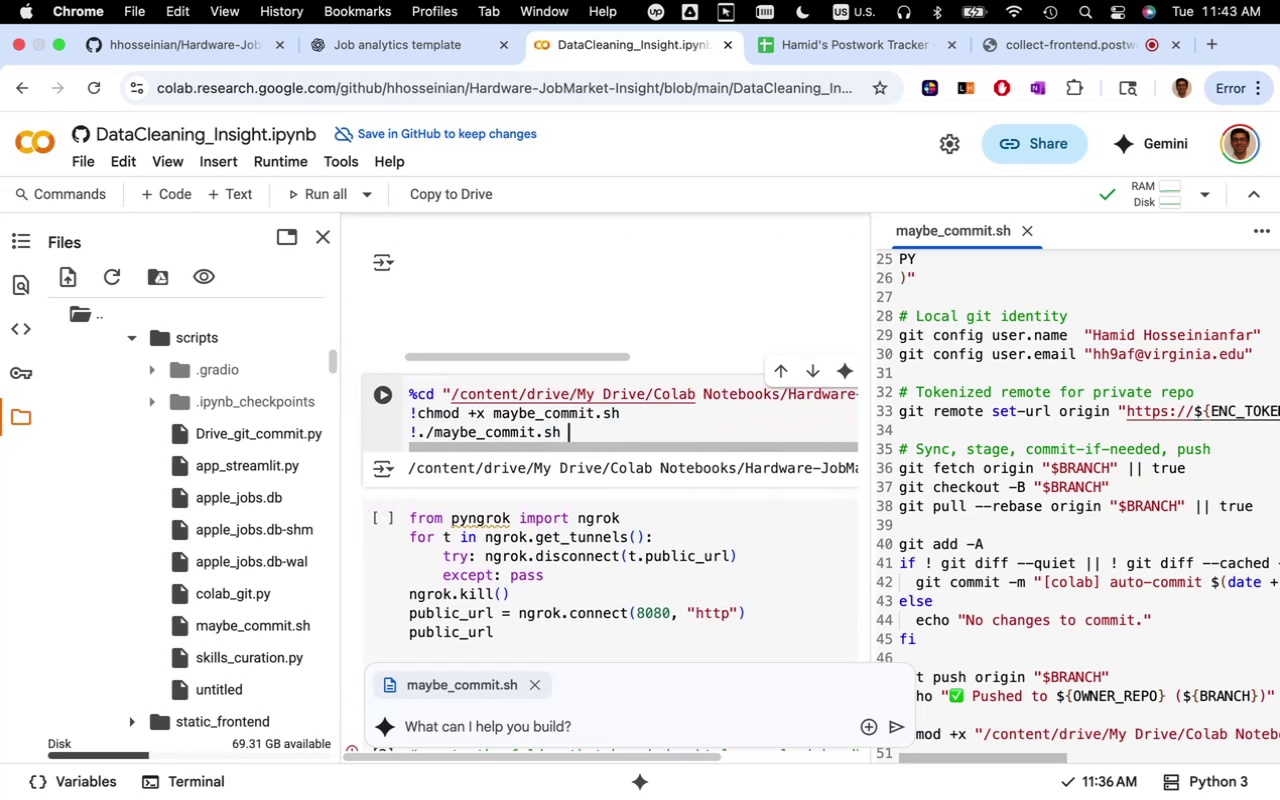 
key(Minus)
 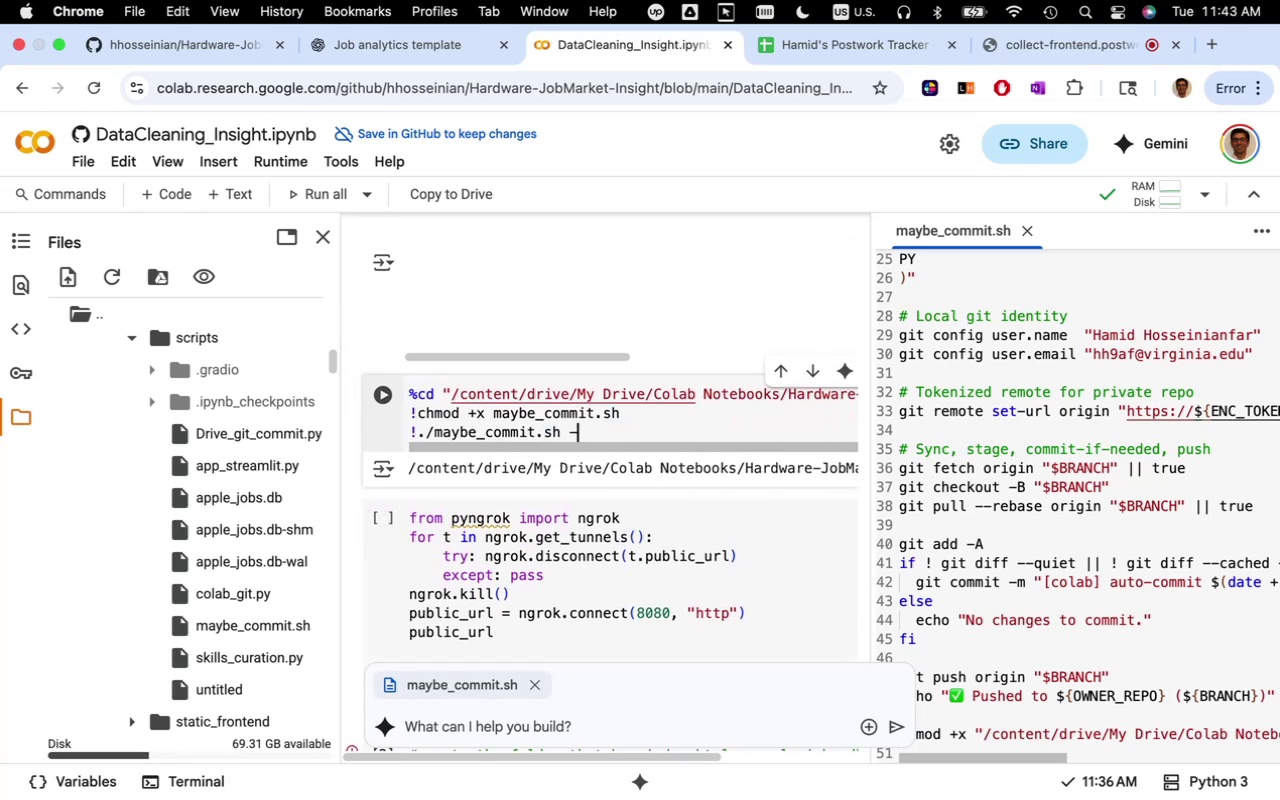 
key(M)
 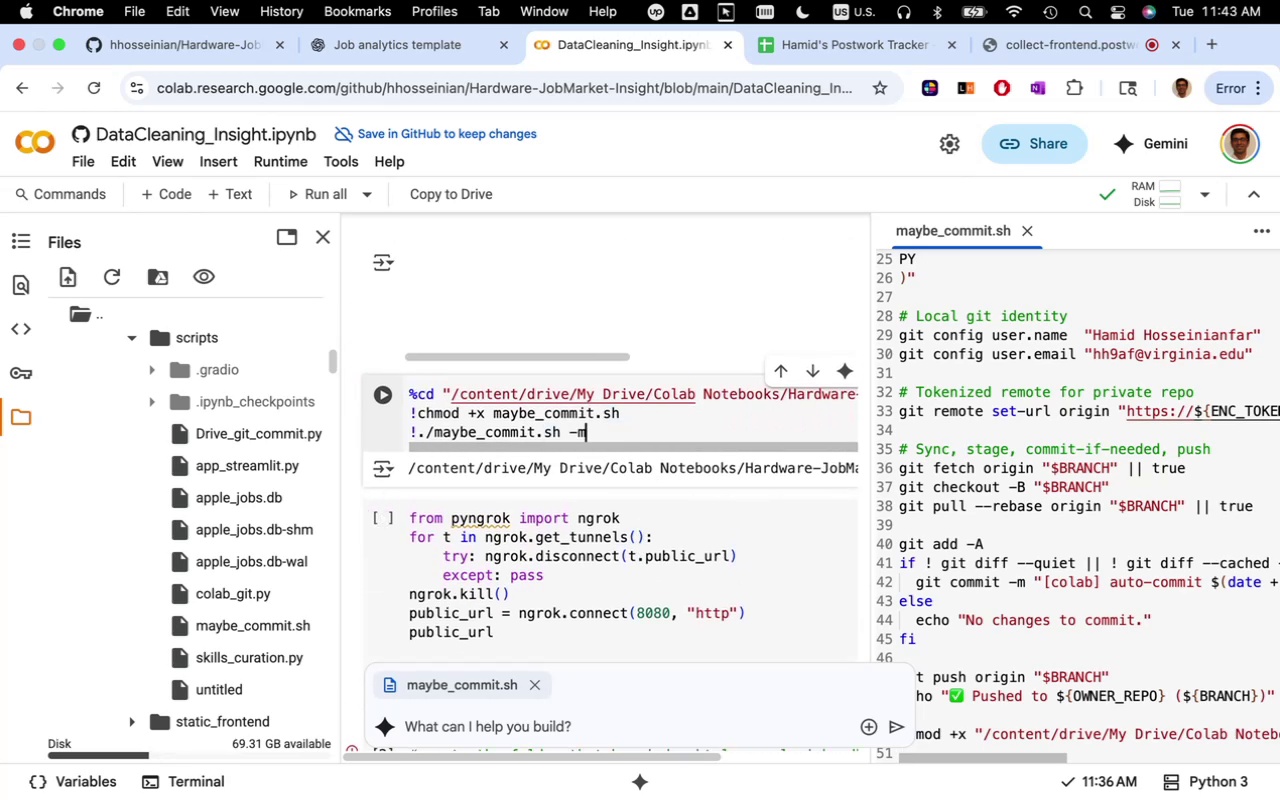 
key(Space)
 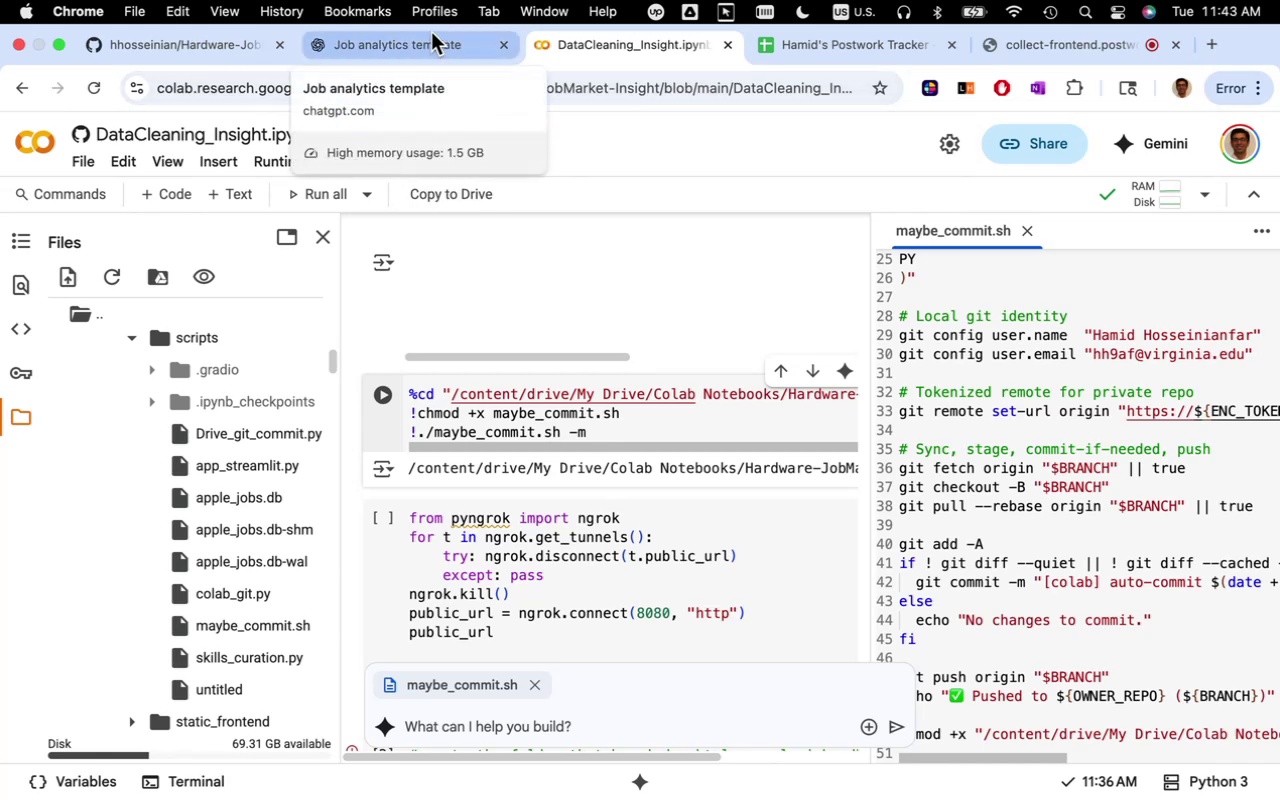 
wait(5.43)
 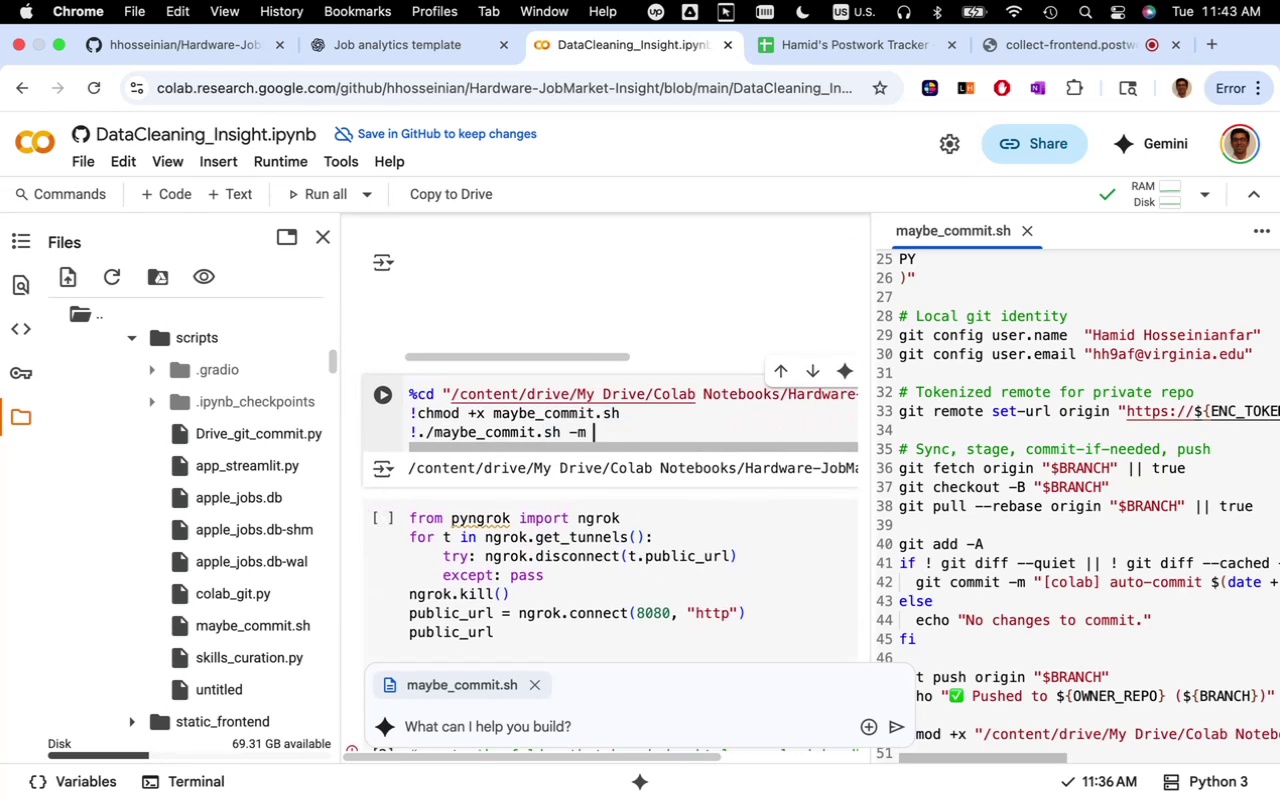 
left_click([436, 43])
 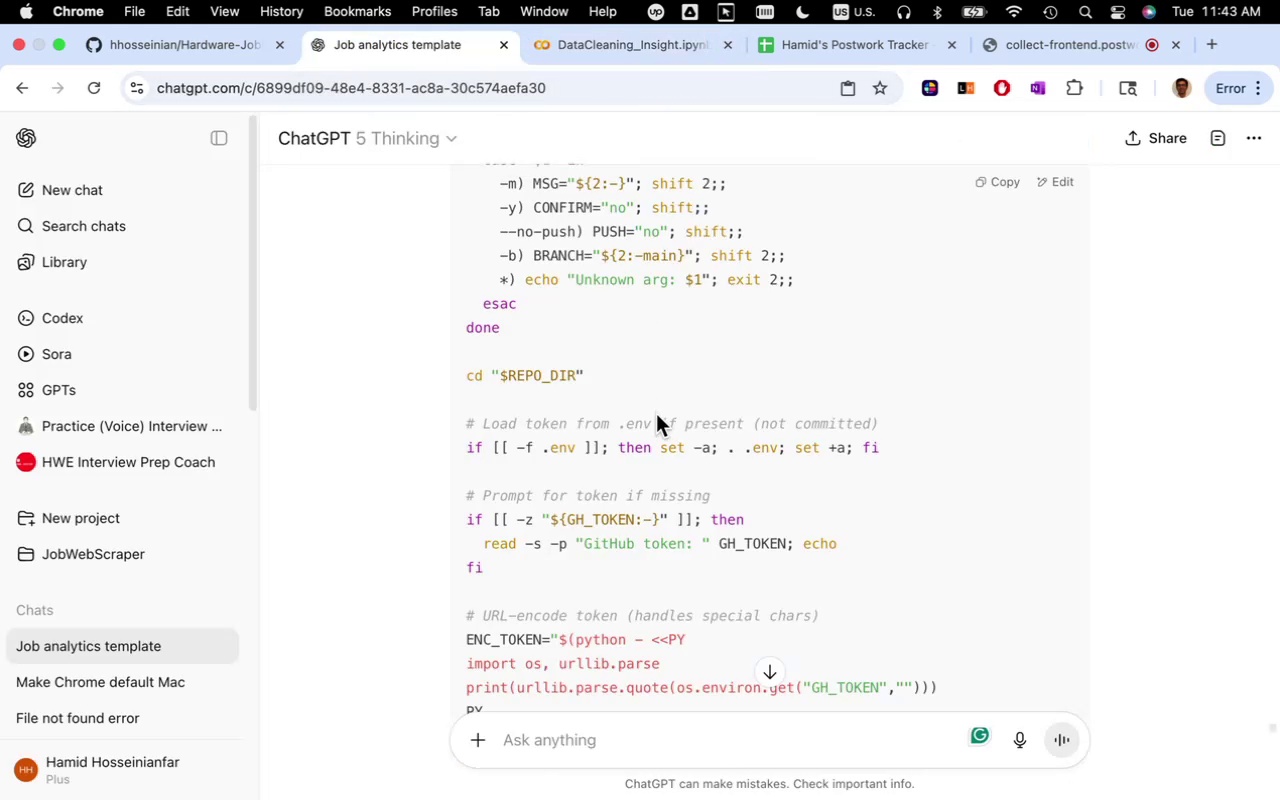 
scroll: coordinate [743, 469], scroll_direction: up, amount: 6.0
 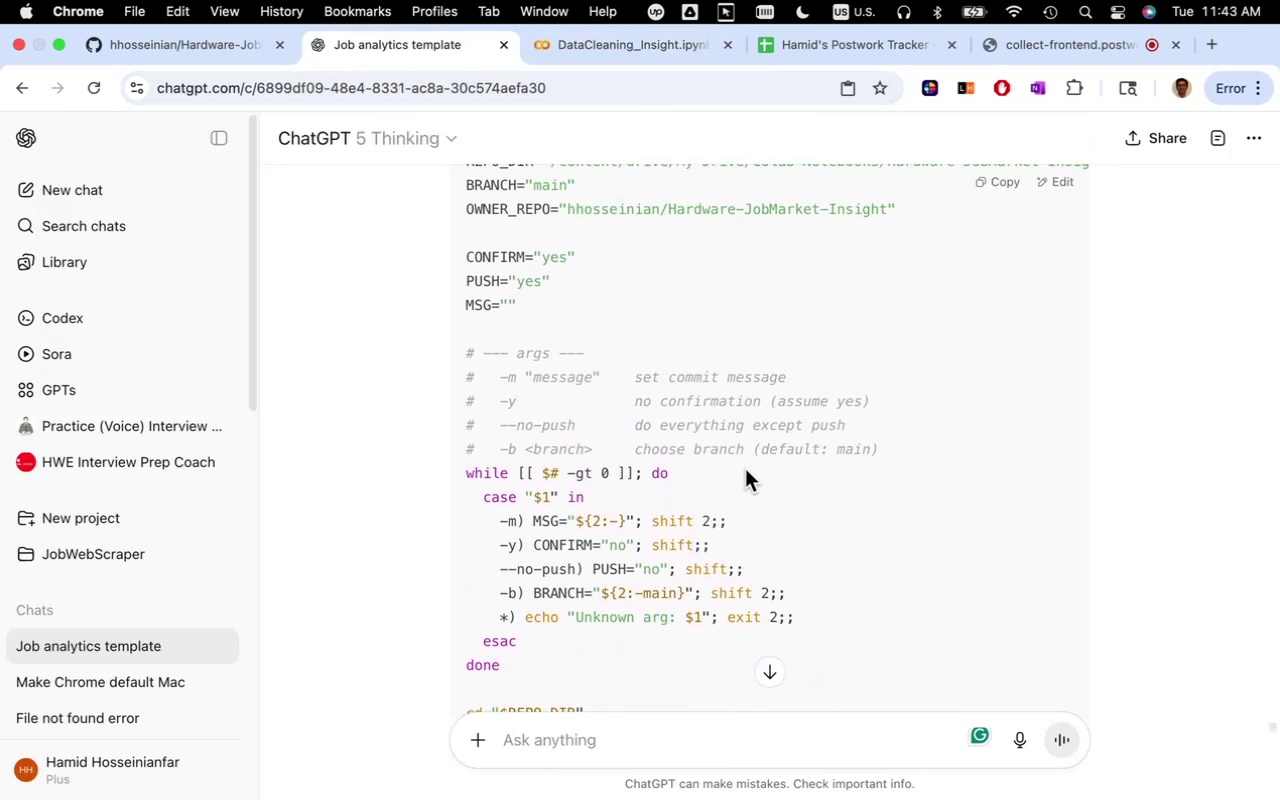 
left_click([622, 50])
 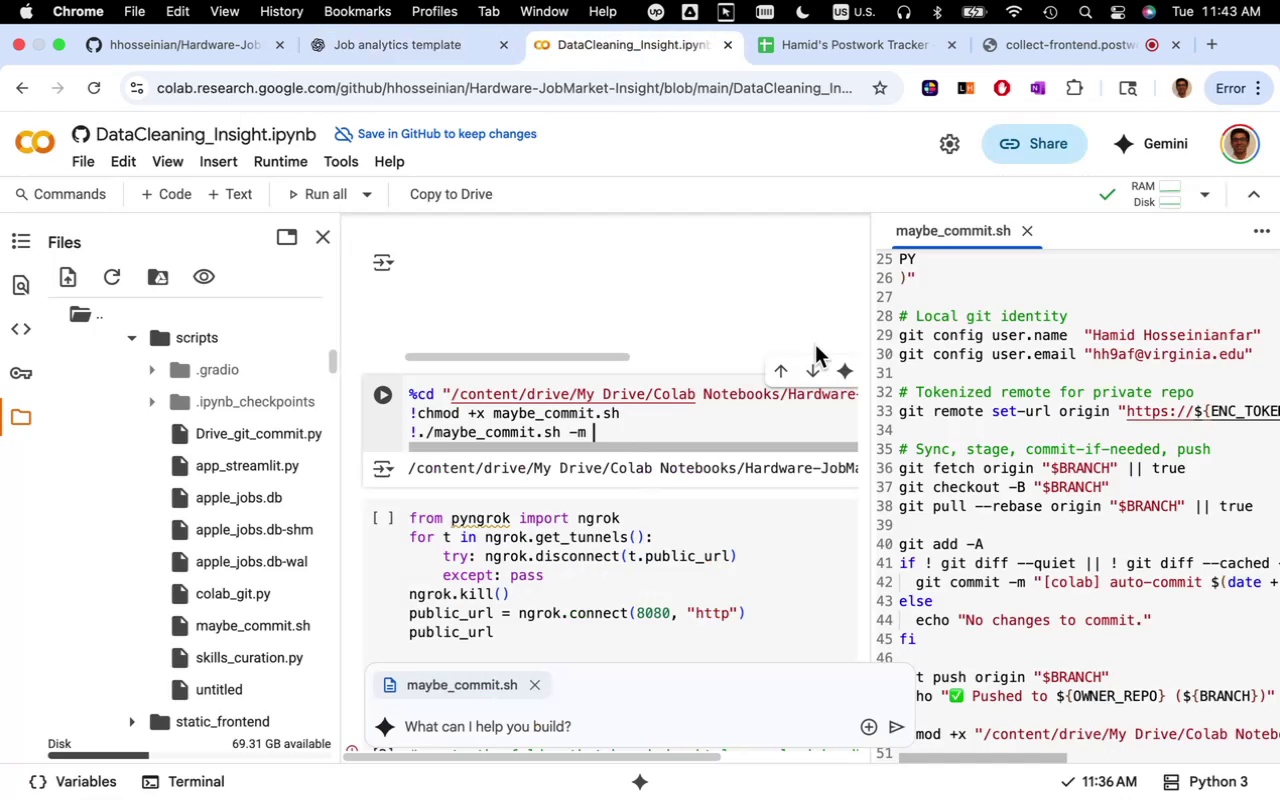 
type("THe )
key(Backspace)
key(Backspace)
key(Backspace)
type(he interactive dashboard is added)
 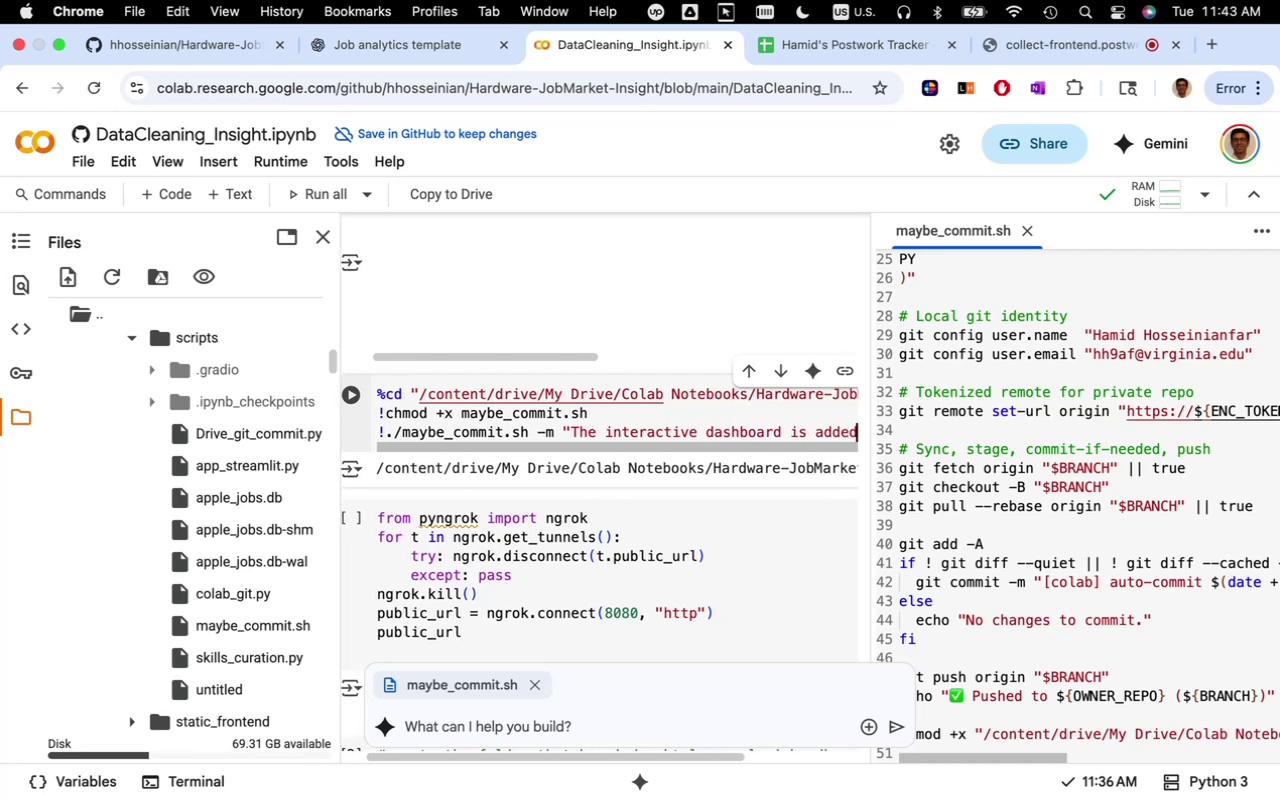 
wait(10.72)
 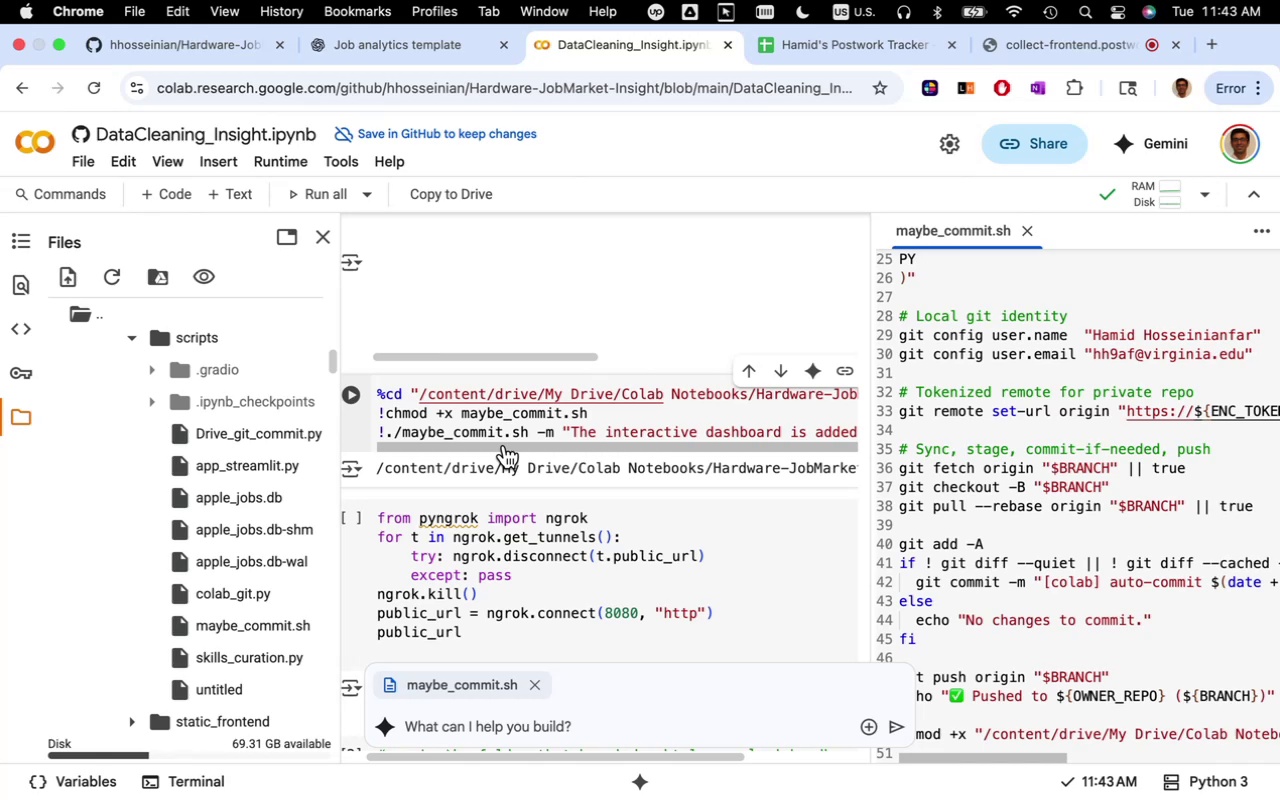 
left_click([540, 688])
 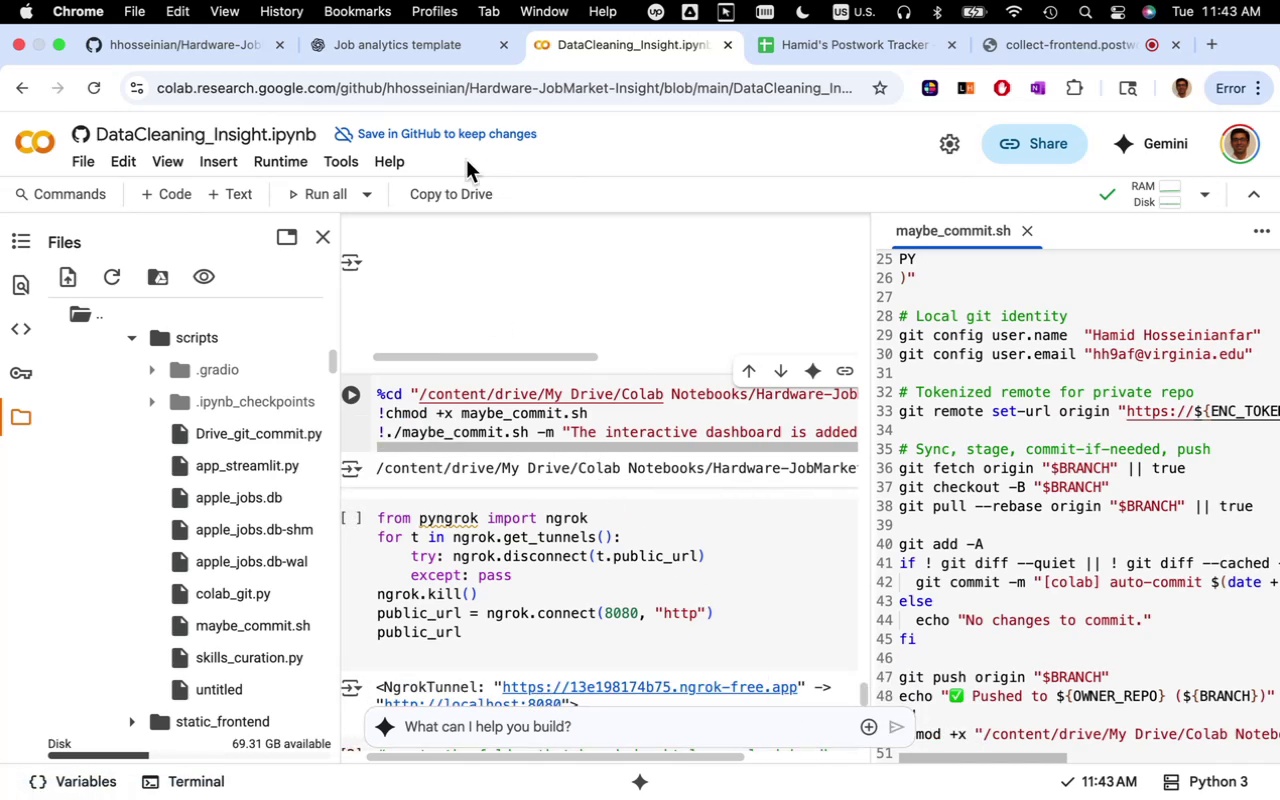 
left_click([235, 42])
 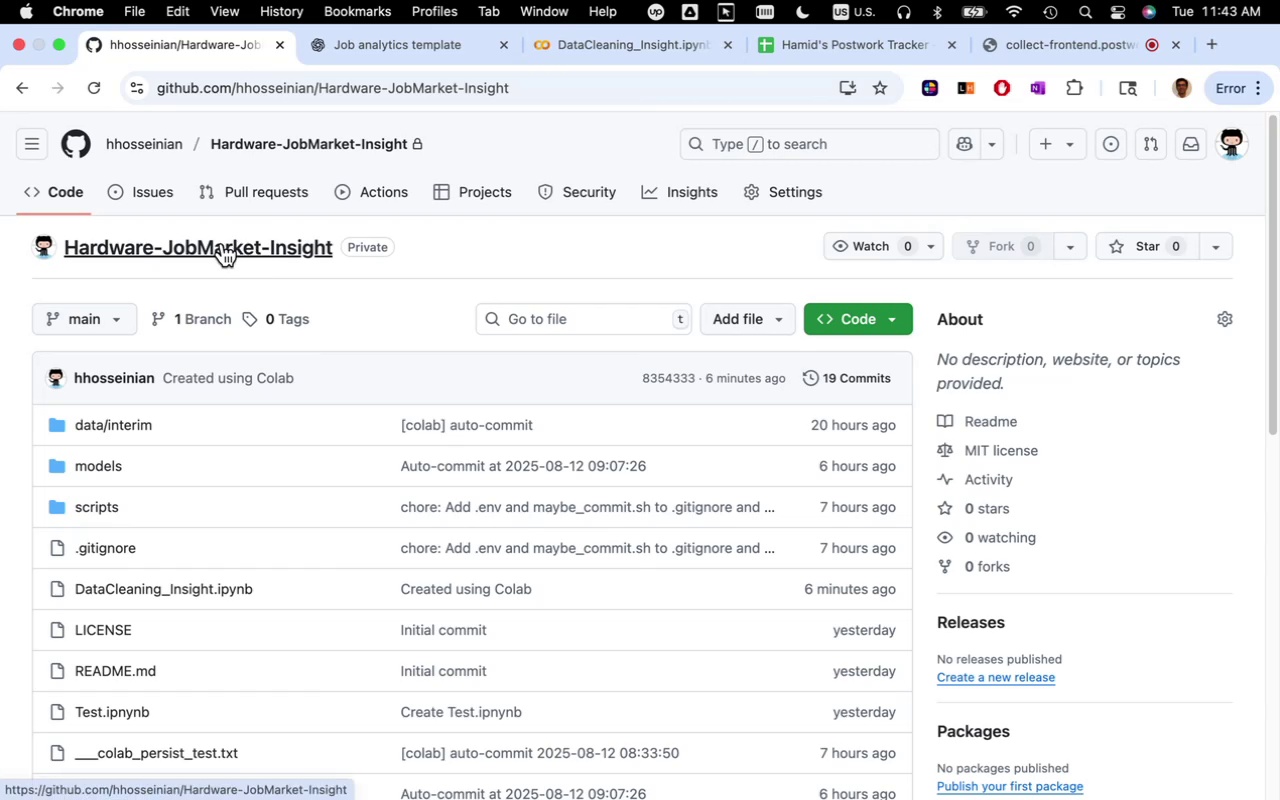 
left_click([224, 244])
 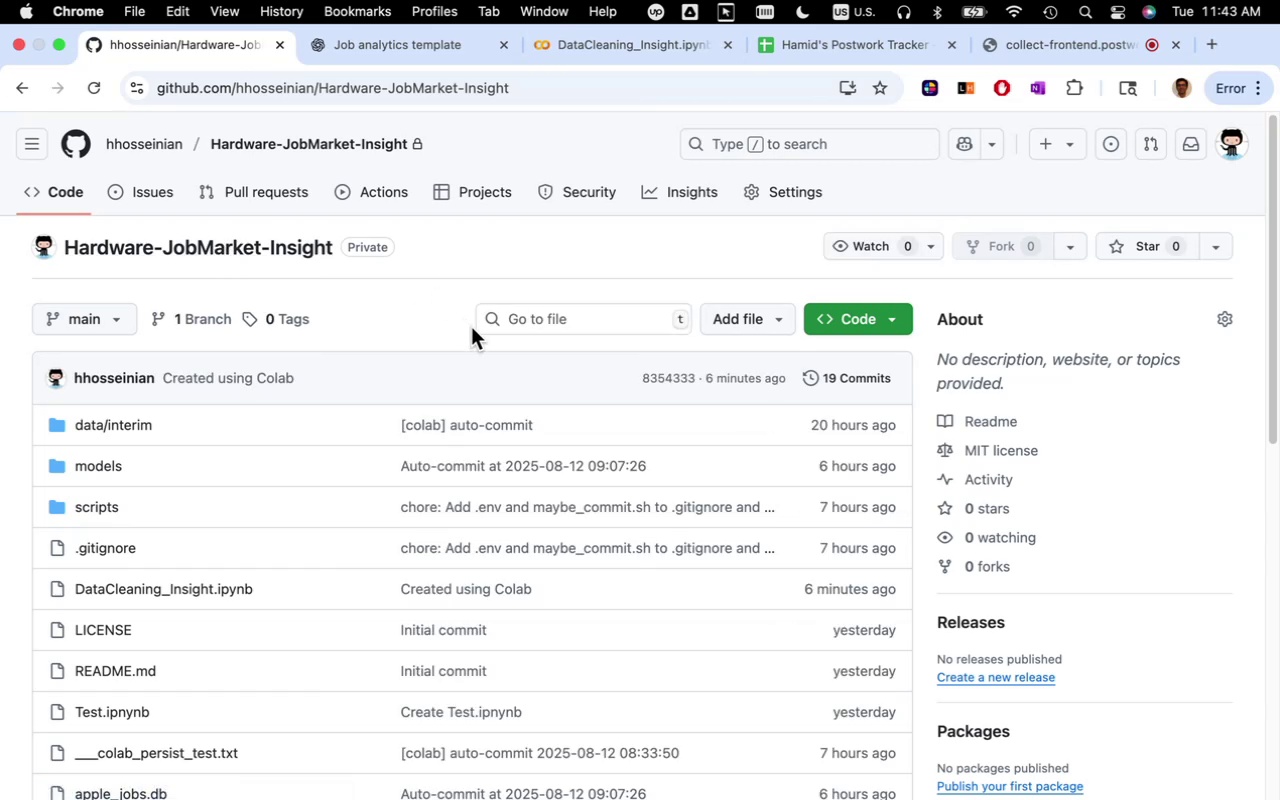 
scroll: coordinate [527, 445], scroll_direction: down, amount: 12.0
 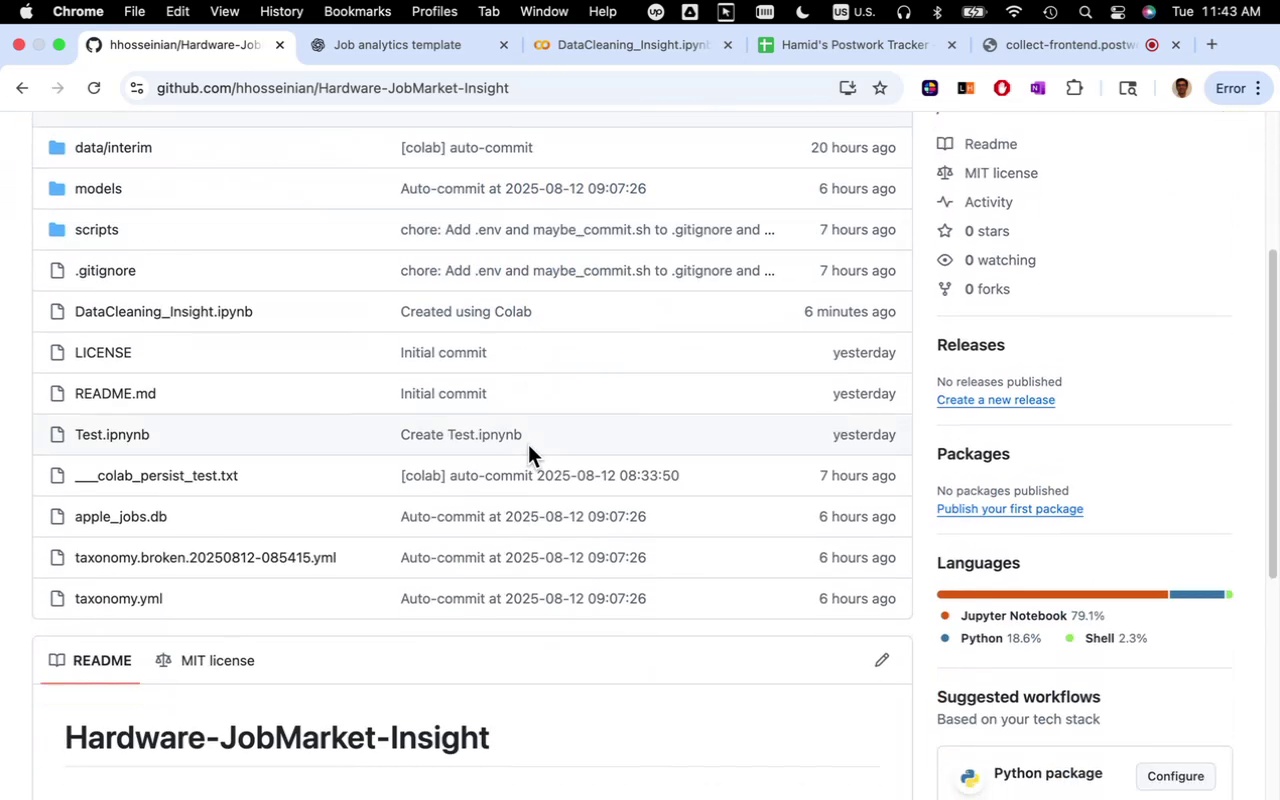 
scroll: coordinate [528, 445], scroll_direction: up, amount: 10.0
 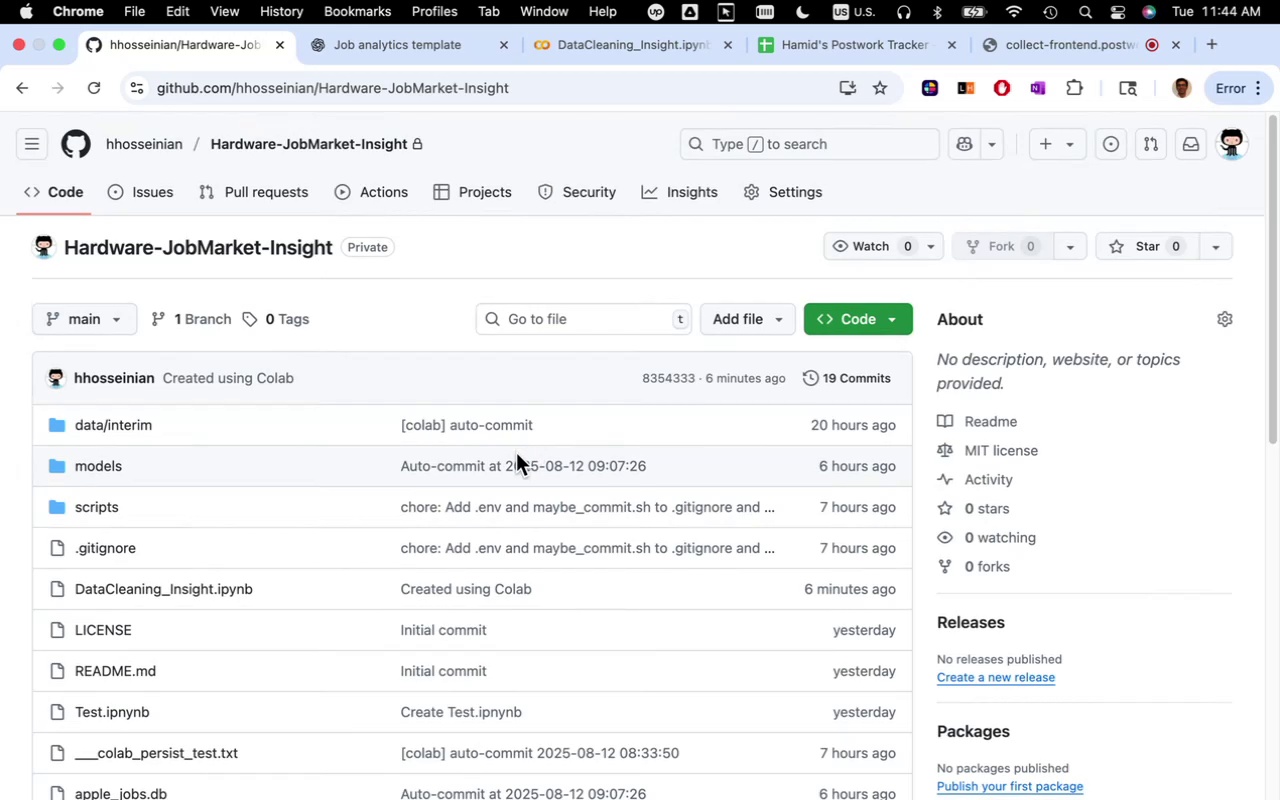 
wait(7.35)
 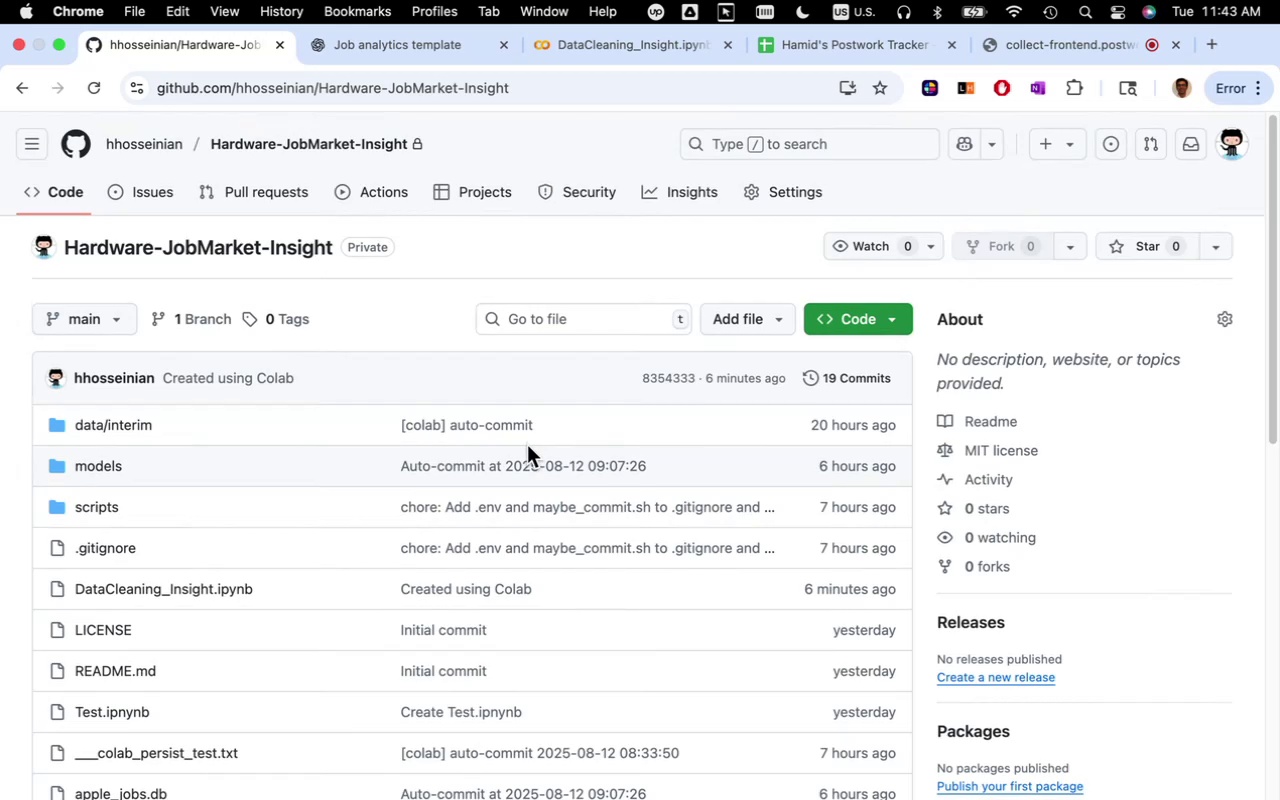 
left_click([427, 50])
 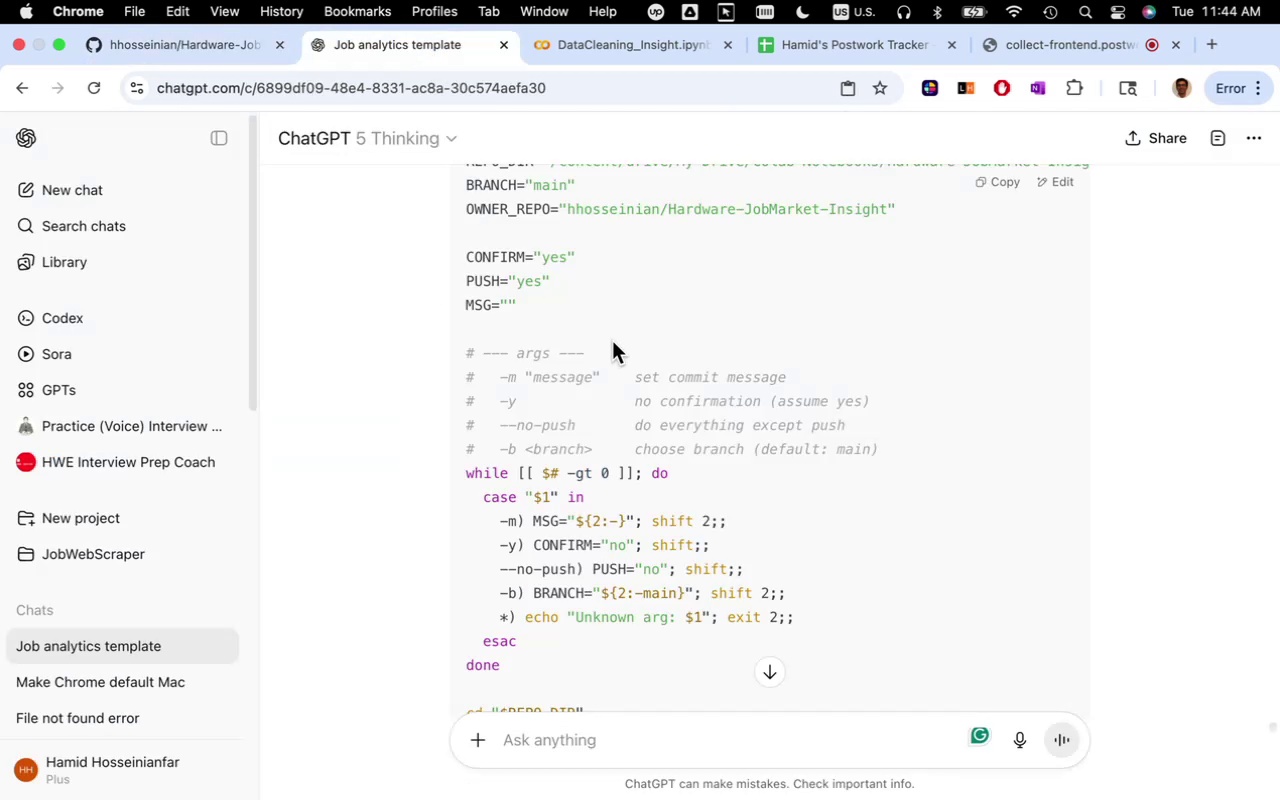 
scroll: coordinate [620, 339], scroll_direction: down, amount: 9.0
 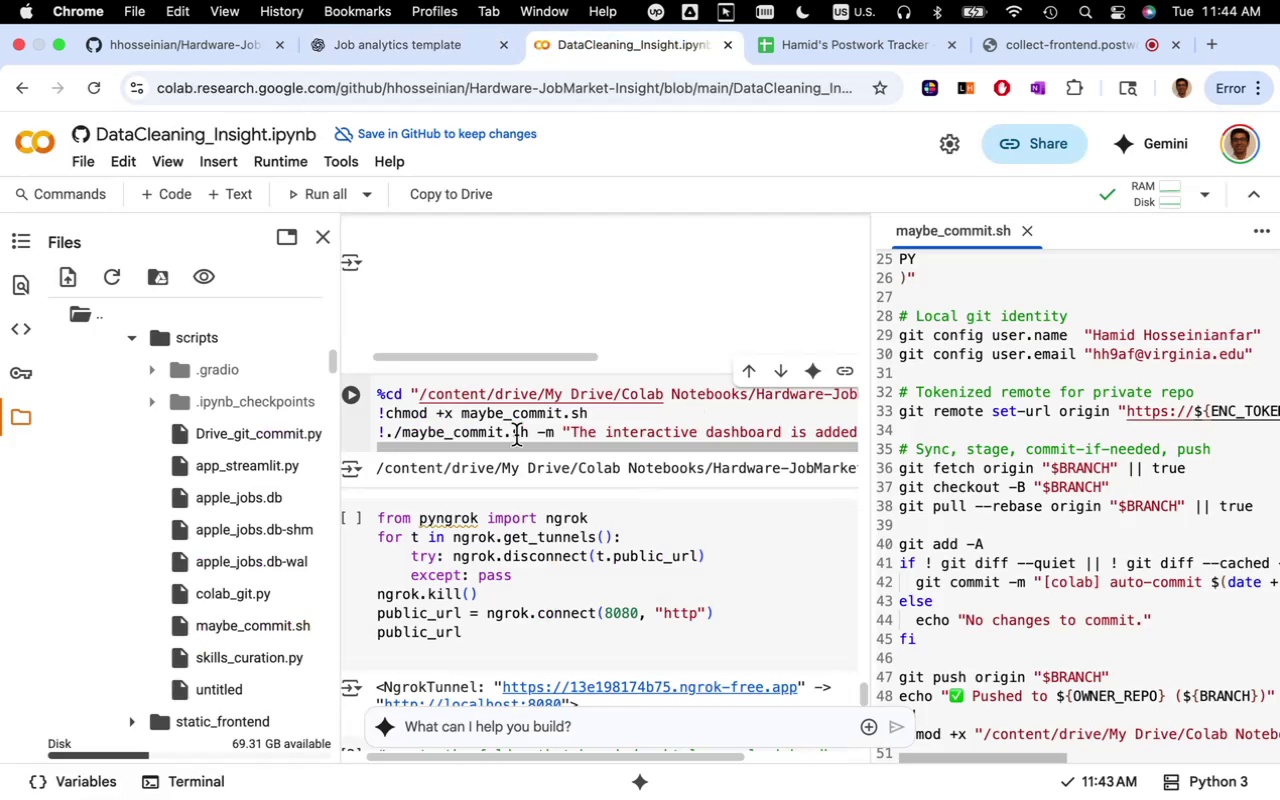 
left_click_drag(start_coordinate=[526, 449], to_coordinate=[431, 471])
 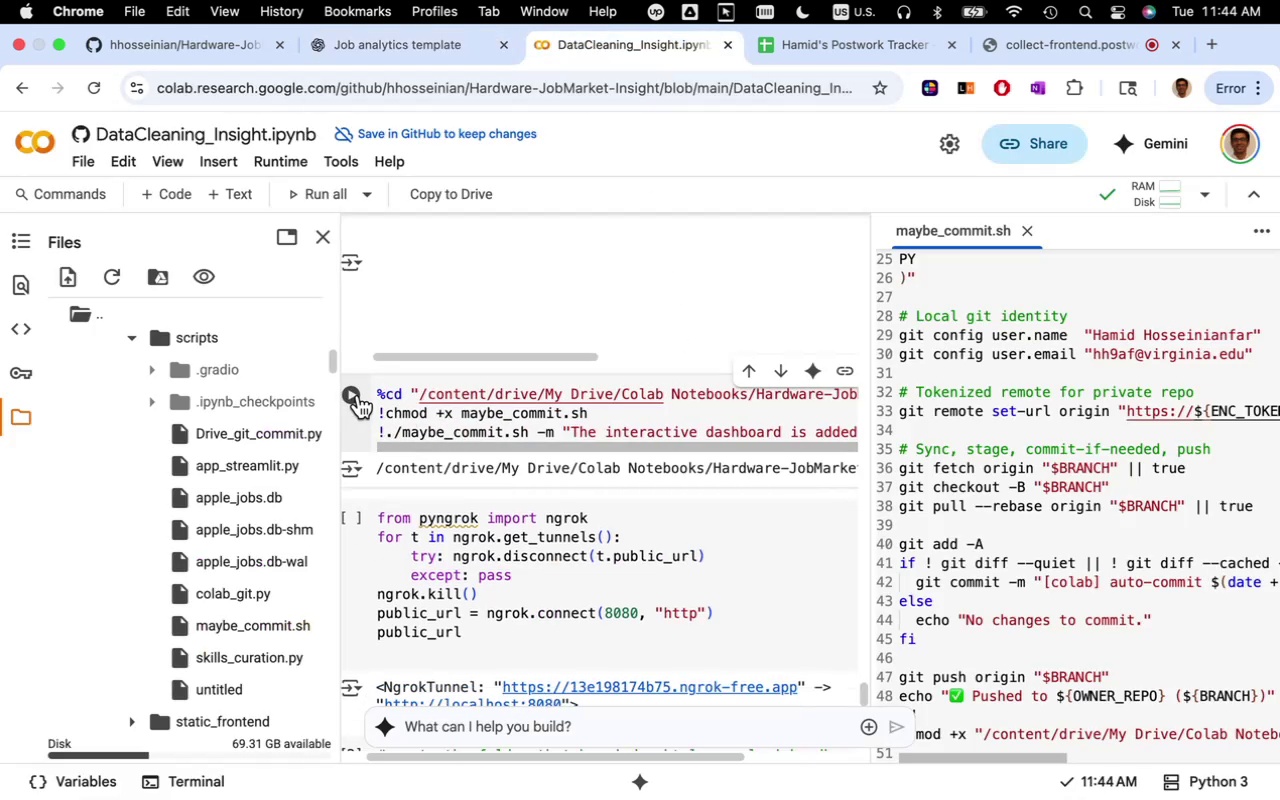 
mouse_move([401, 463])
 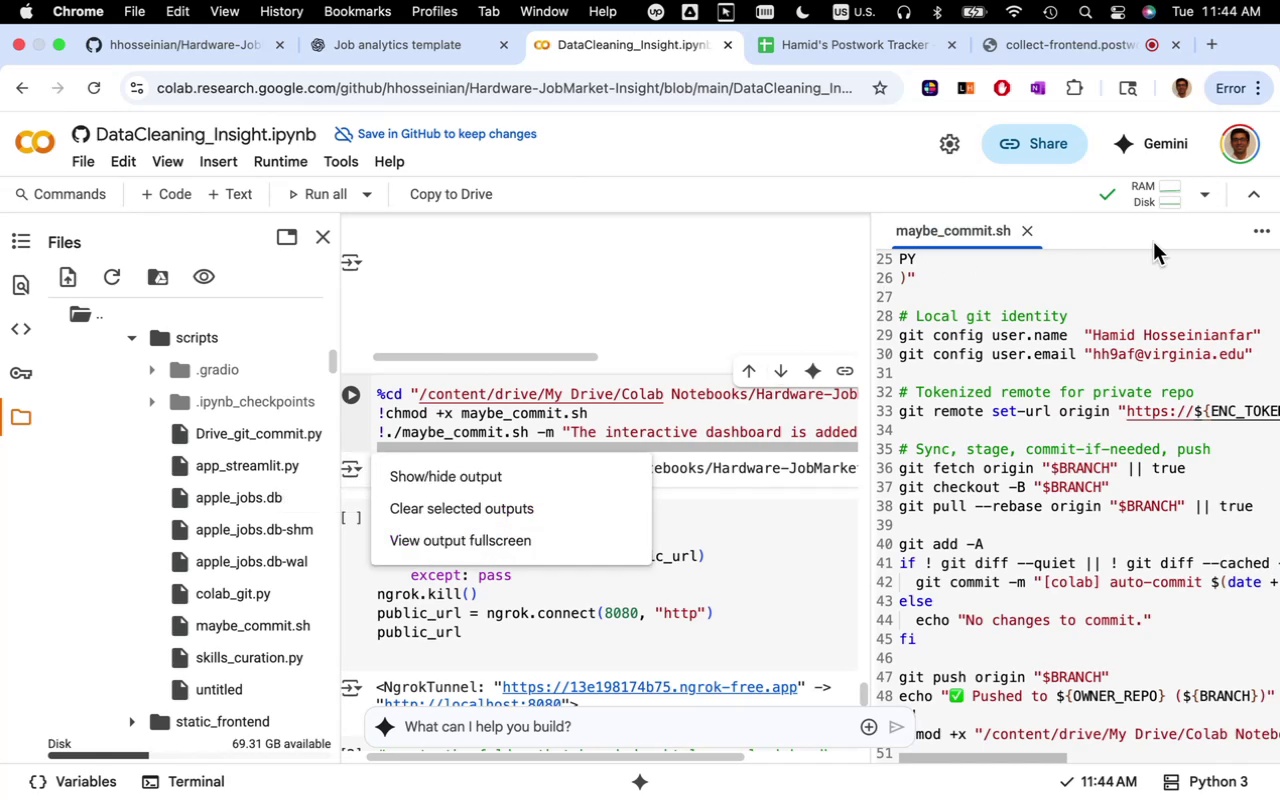 
mouse_move([1021, 268])
 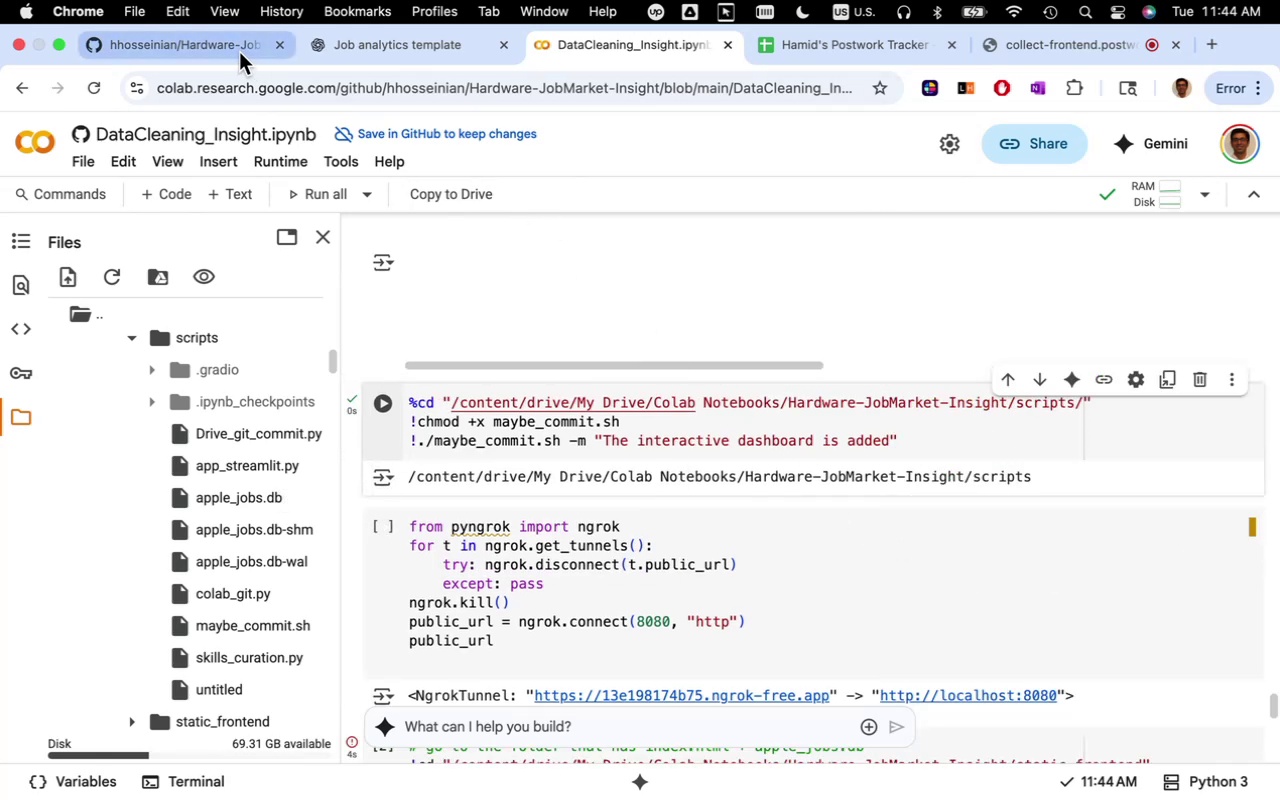 
wait(7.4)
 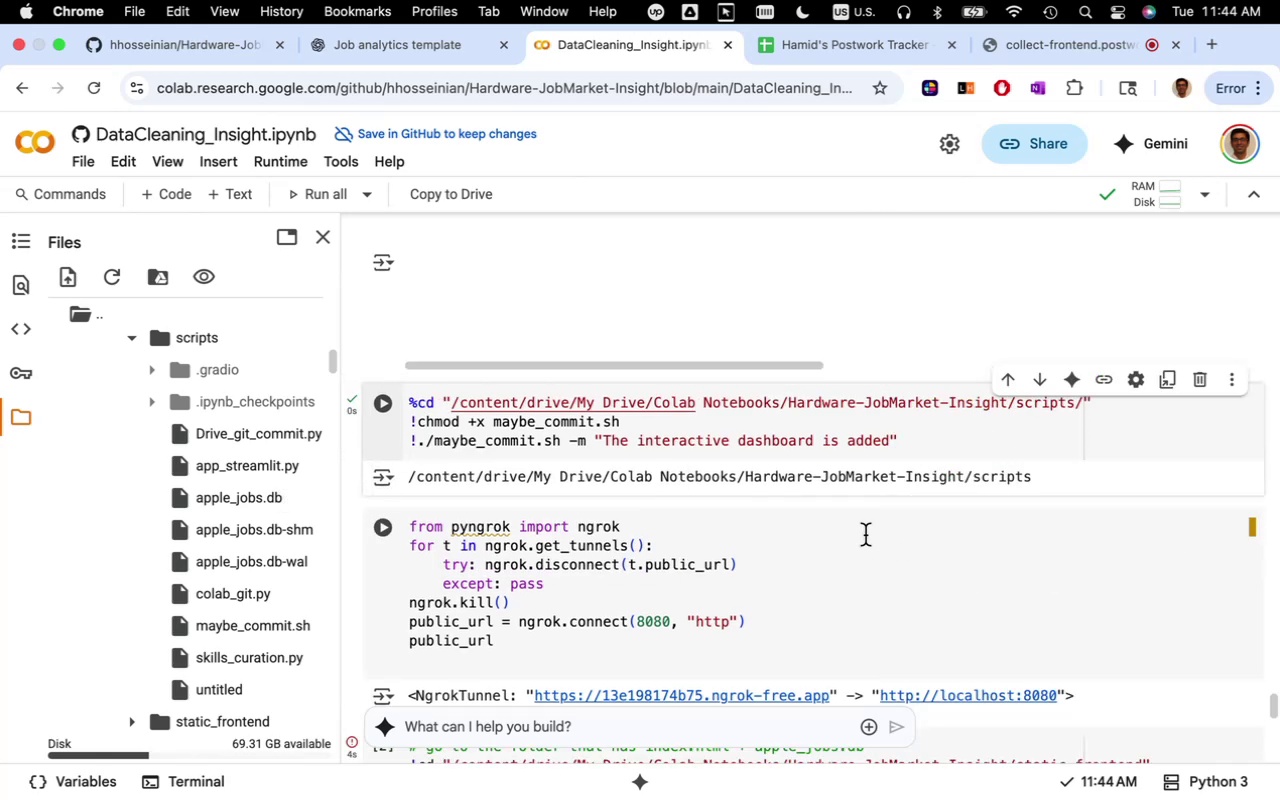 
scroll: coordinate [454, 376], scroll_direction: down, amount: 10.0
 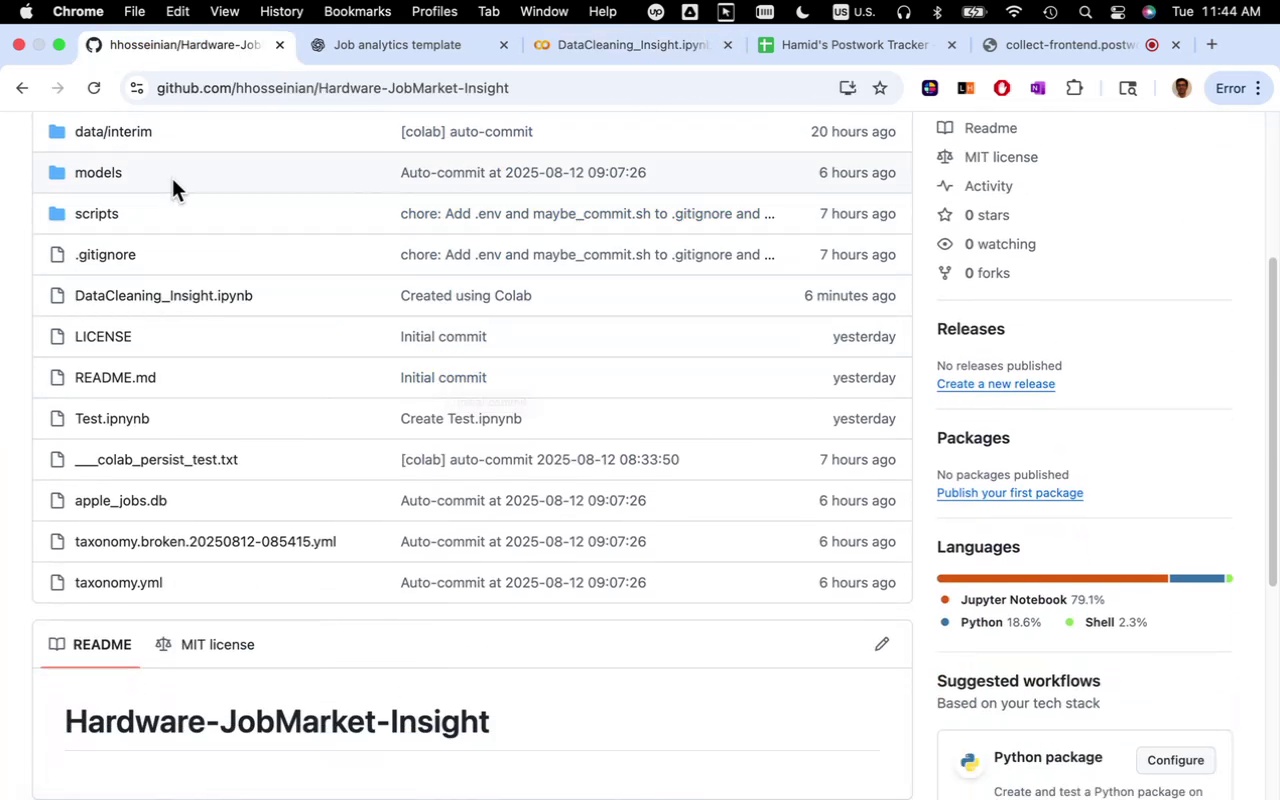 
left_click([93, 88])
 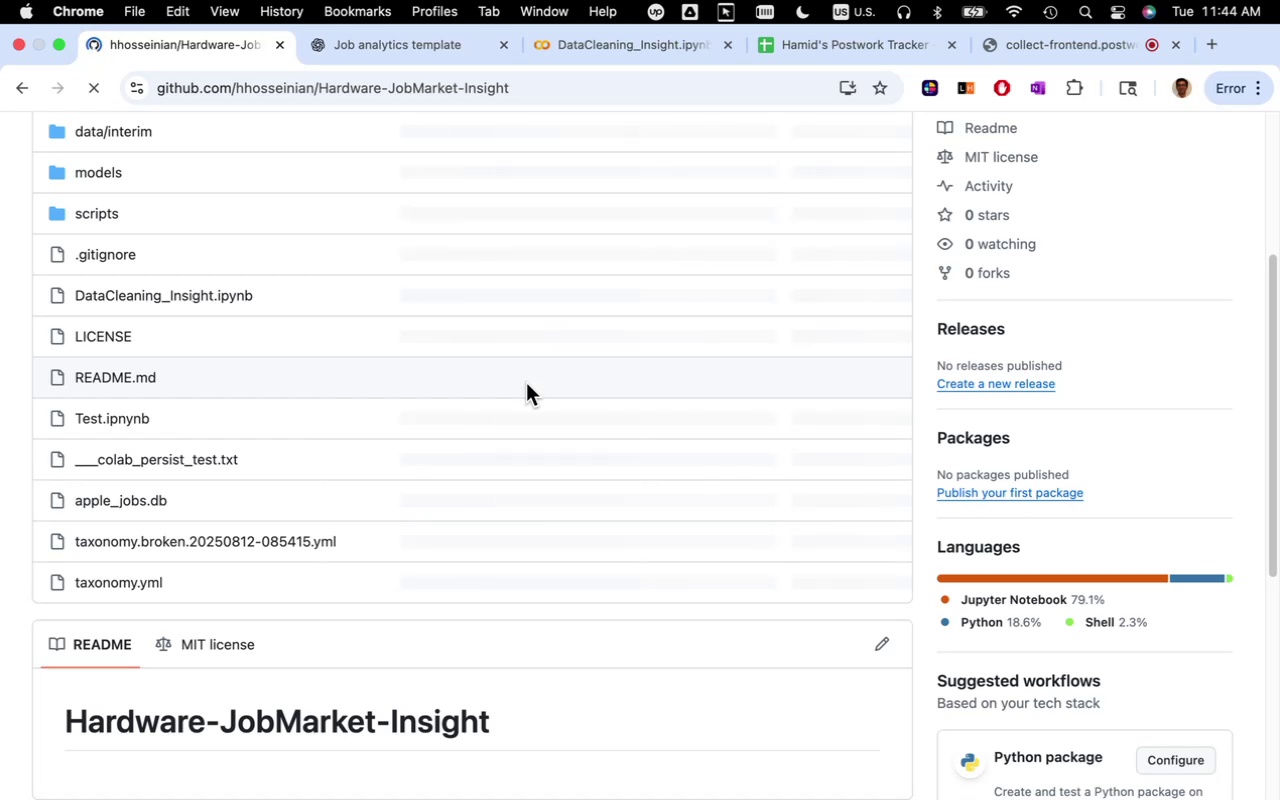 
wait(15.16)
 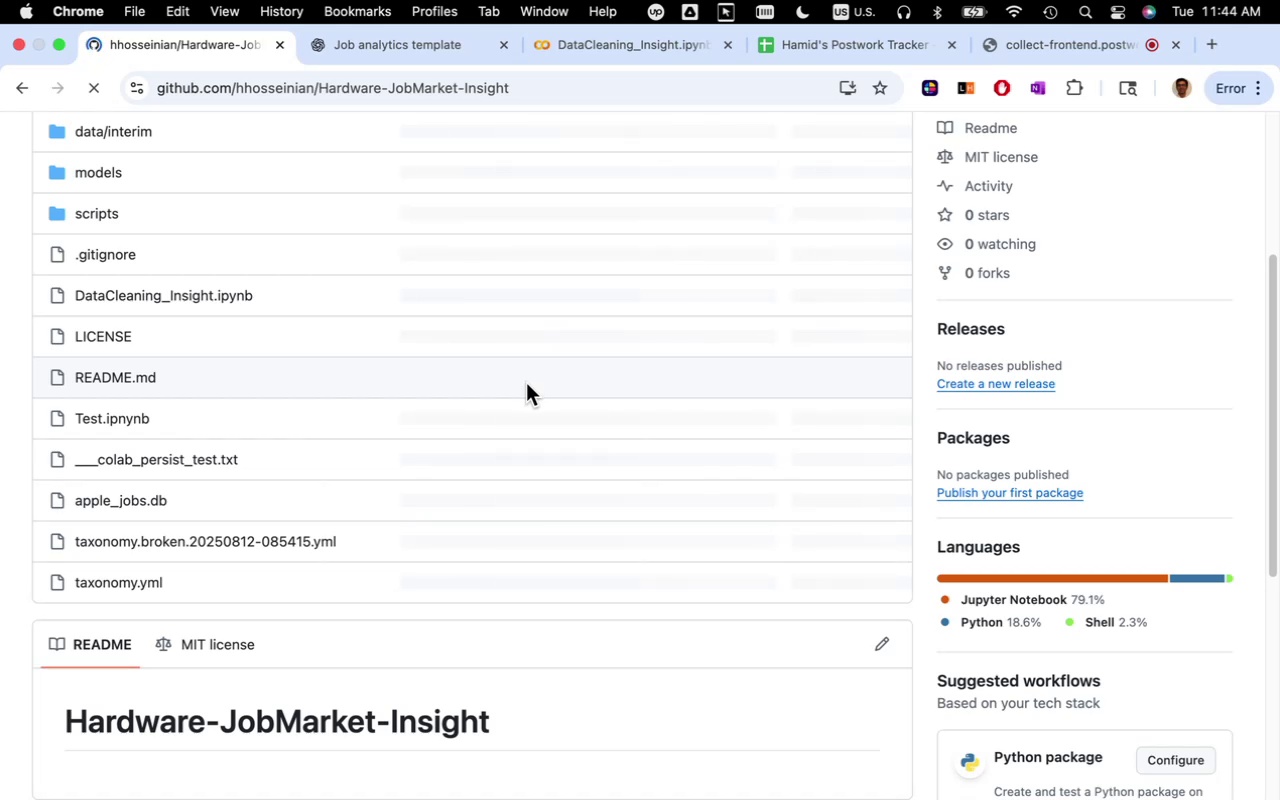 
left_click([388, 60])
 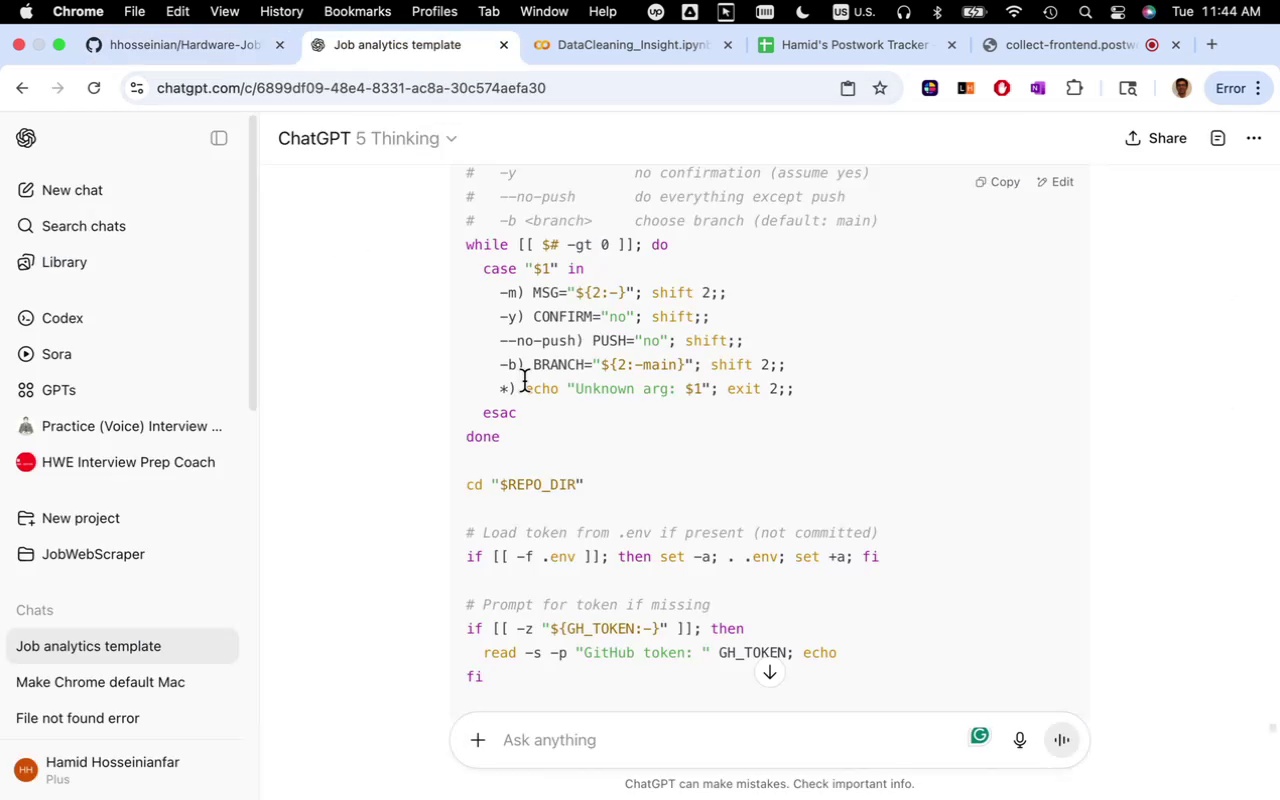 
scroll: coordinate [589, 458], scroll_direction: down, amount: 57.0
 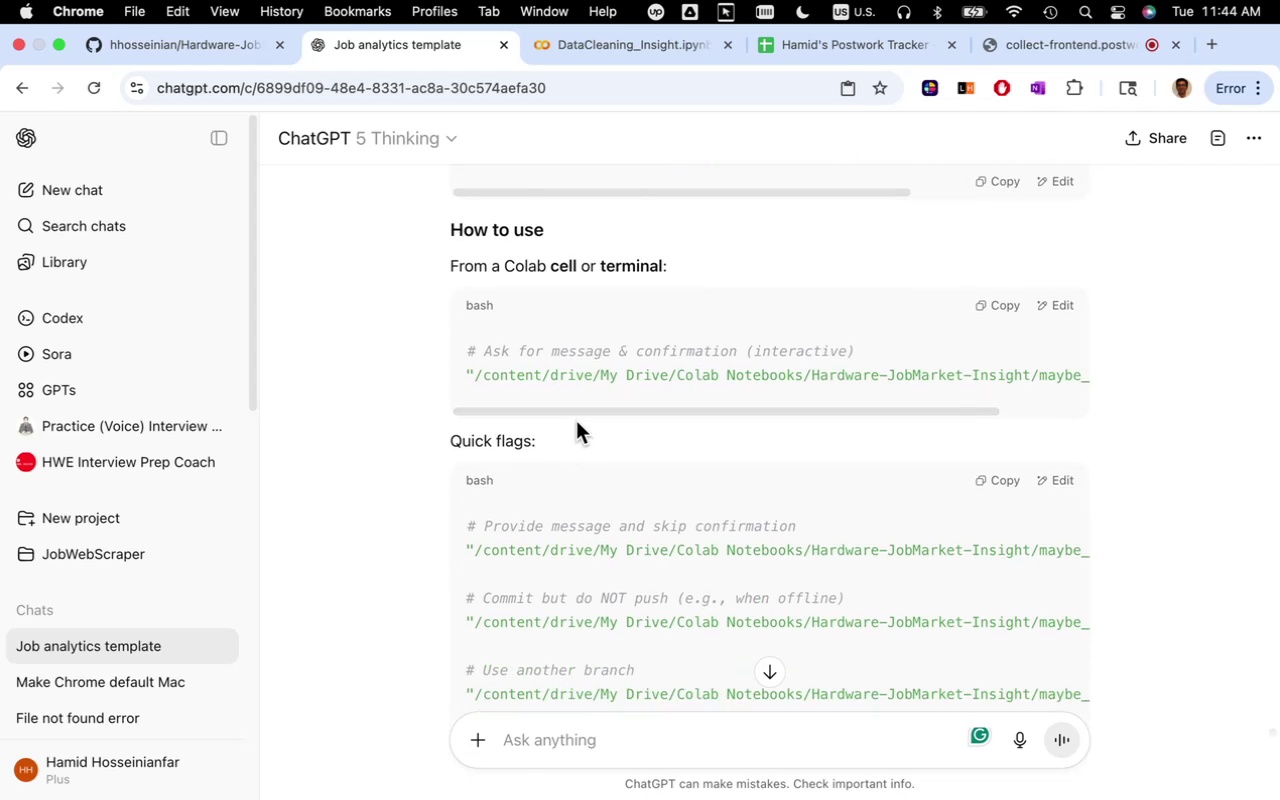 
left_click_drag(start_coordinate=[578, 416], to_coordinate=[515, 420])
 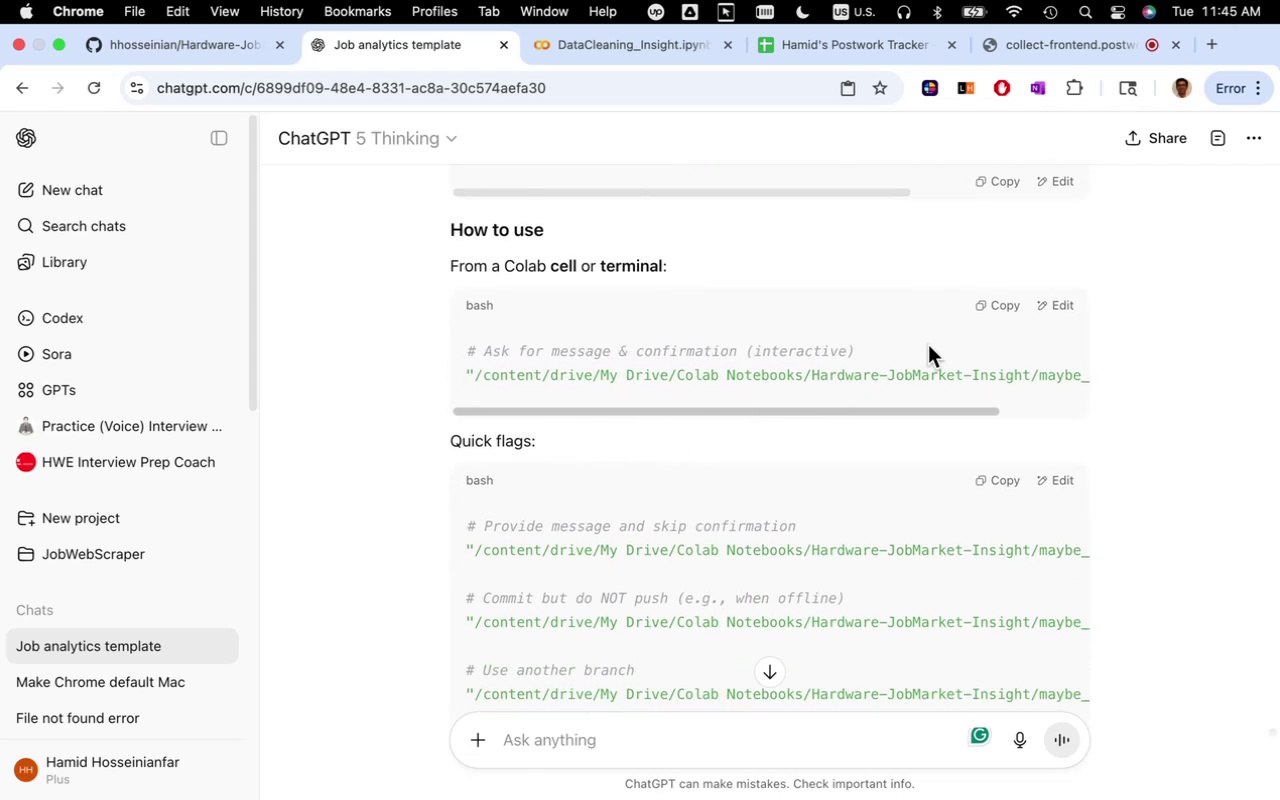 
left_click([992, 303])
 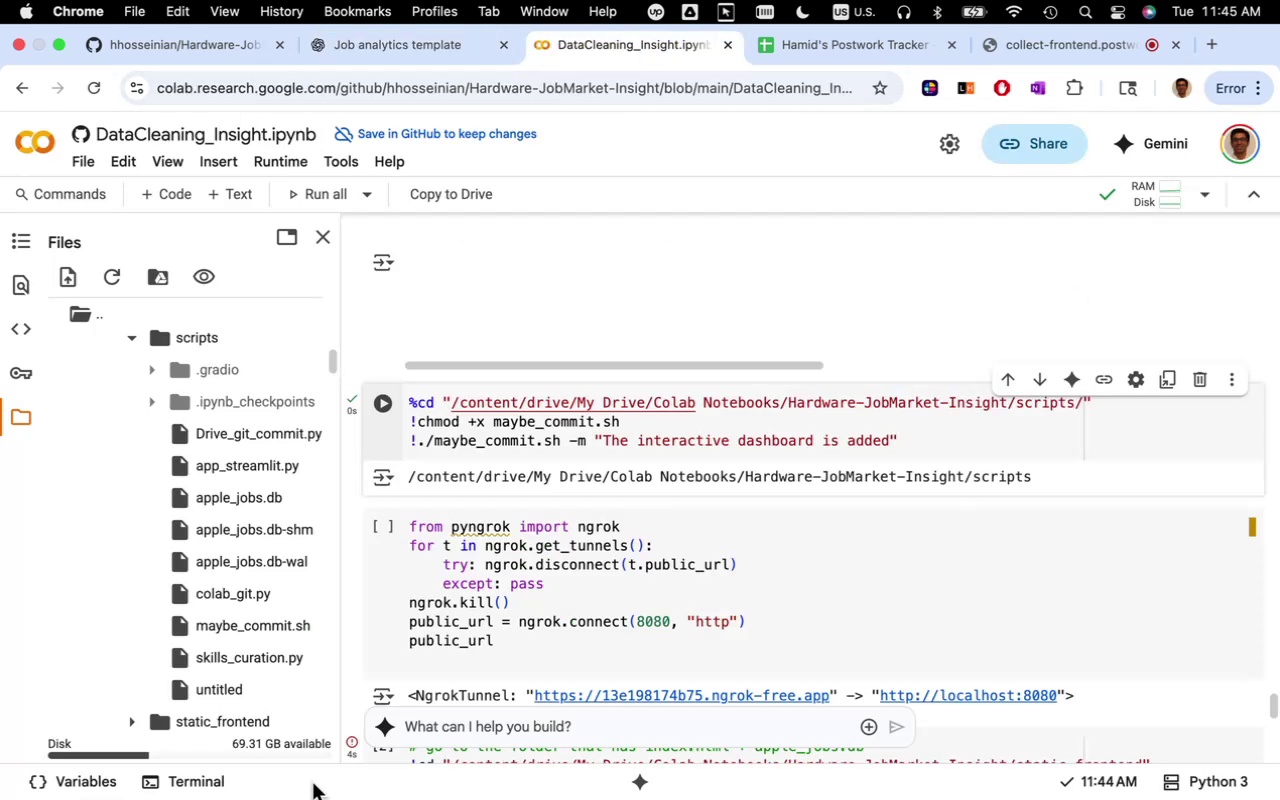 
left_click([205, 773])
 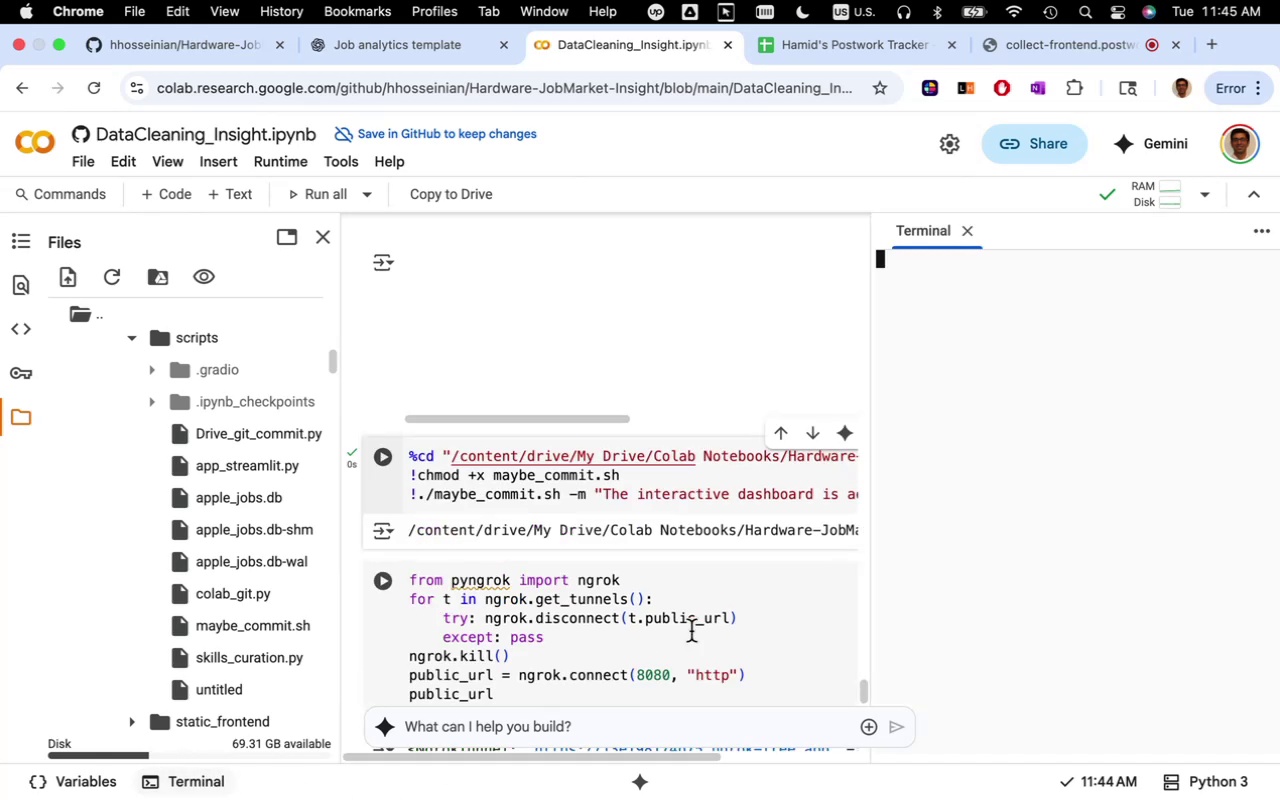 
hold_key(key=CommandLeft, duration=0.62)
 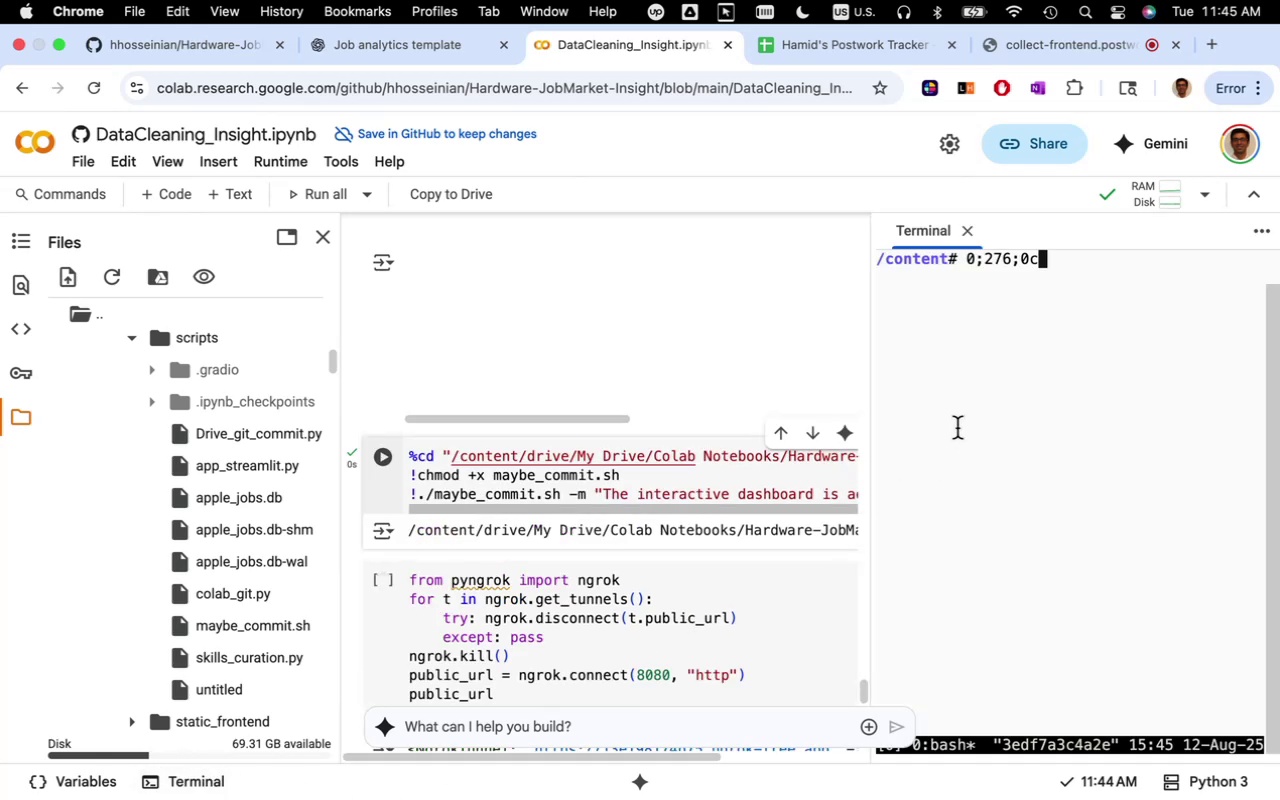 
hold_key(key=Backspace, duration=1.38)
 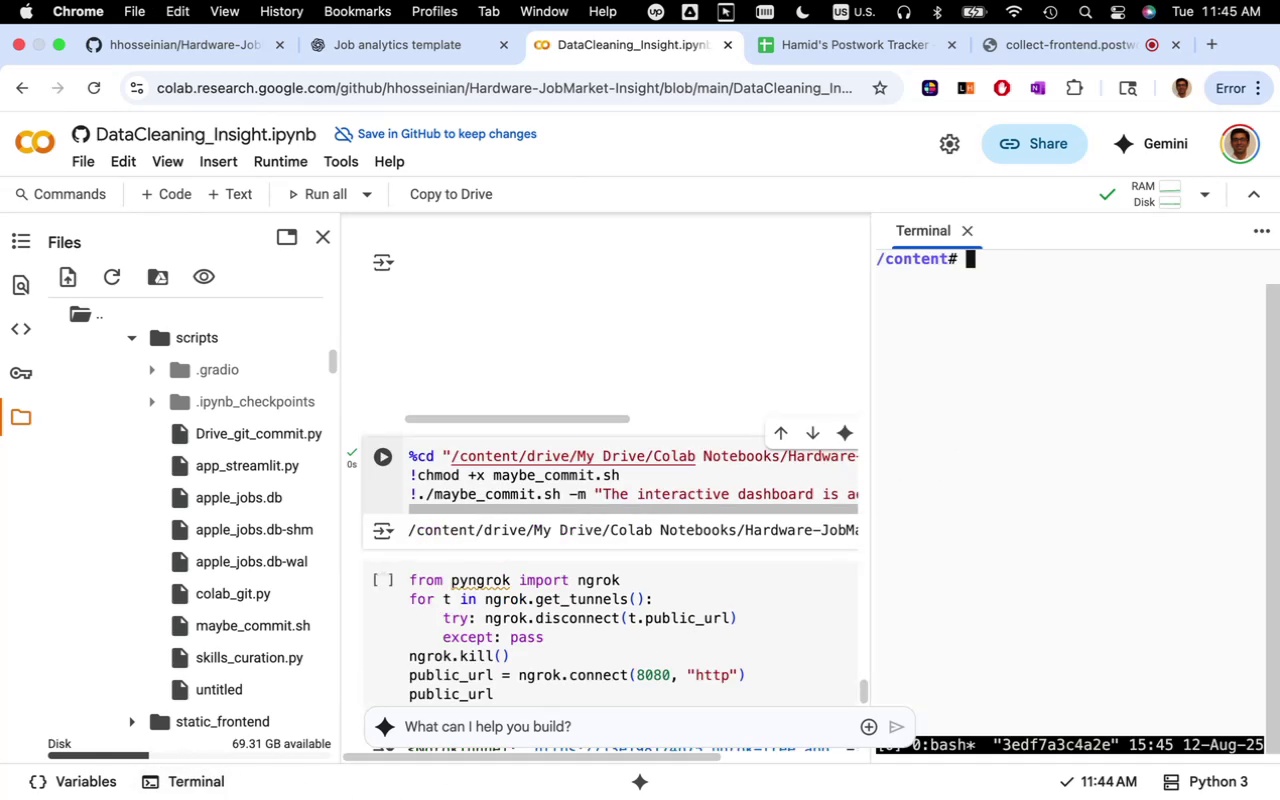 
key(Meta+V)
 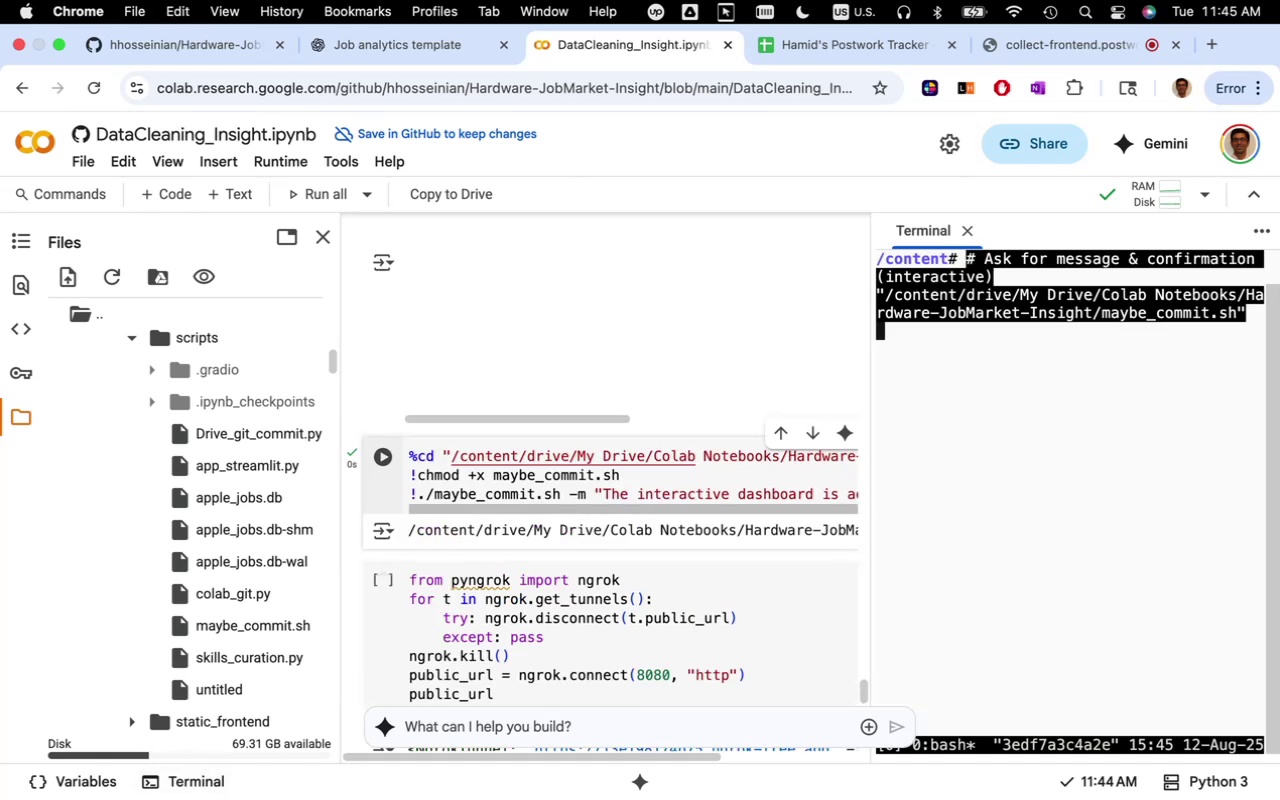 
key(Enter)
 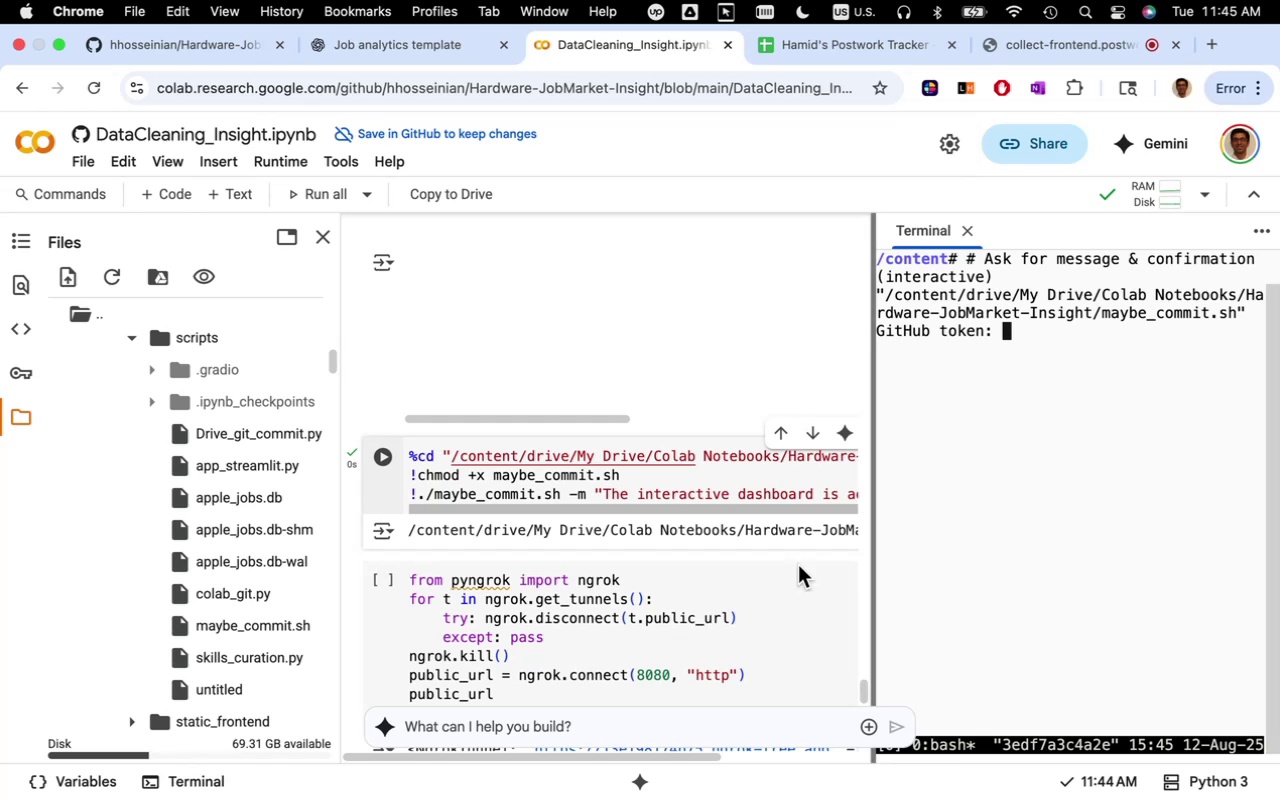 
wait(5.68)
 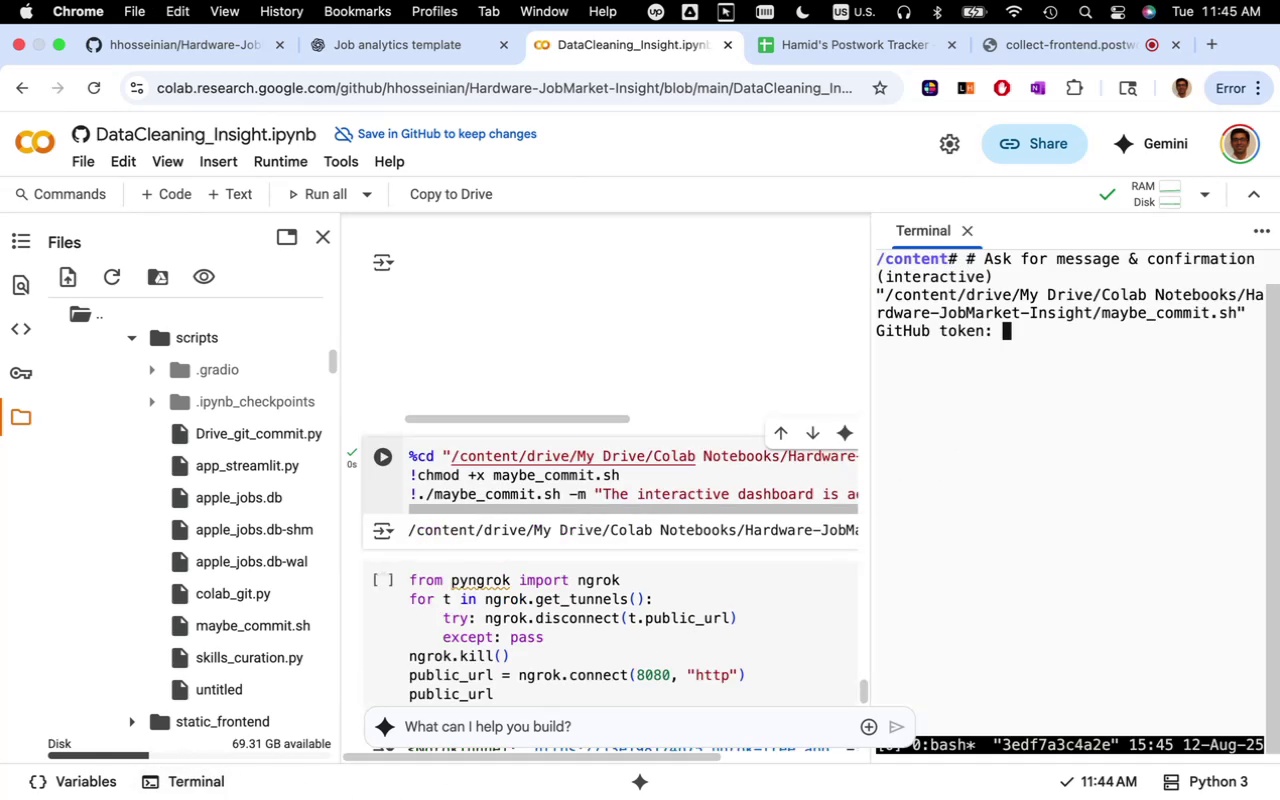 
scroll: coordinate [747, 590], scroll_direction: up, amount: 6.0
 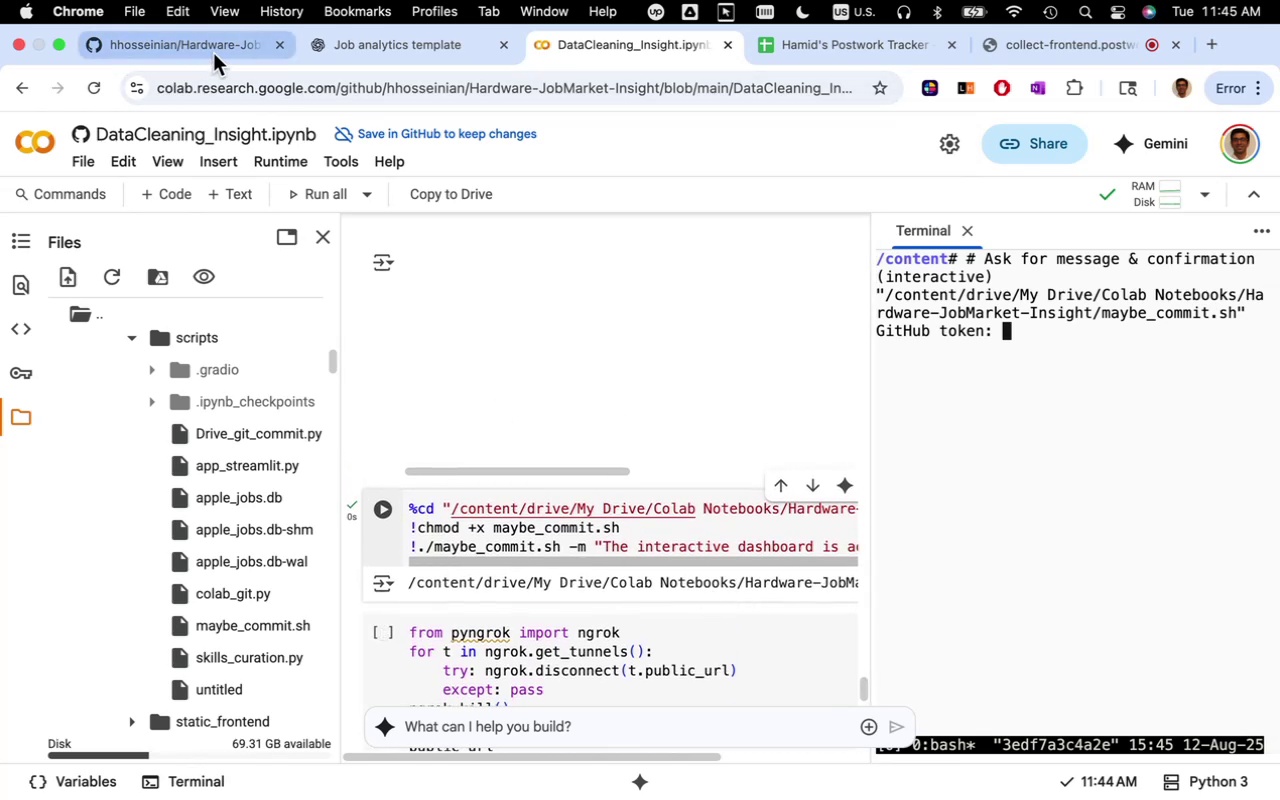 
left_click([214, 51])
 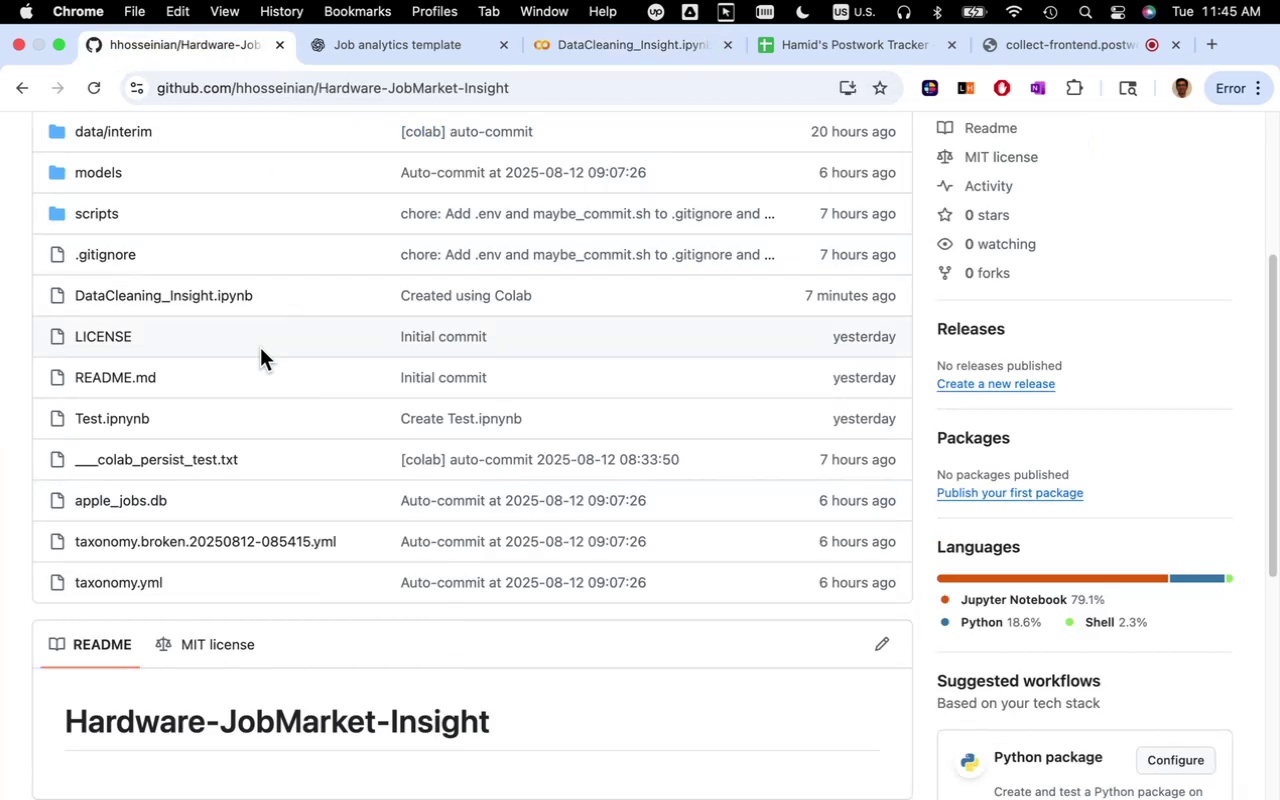 
left_click([218, 293])
 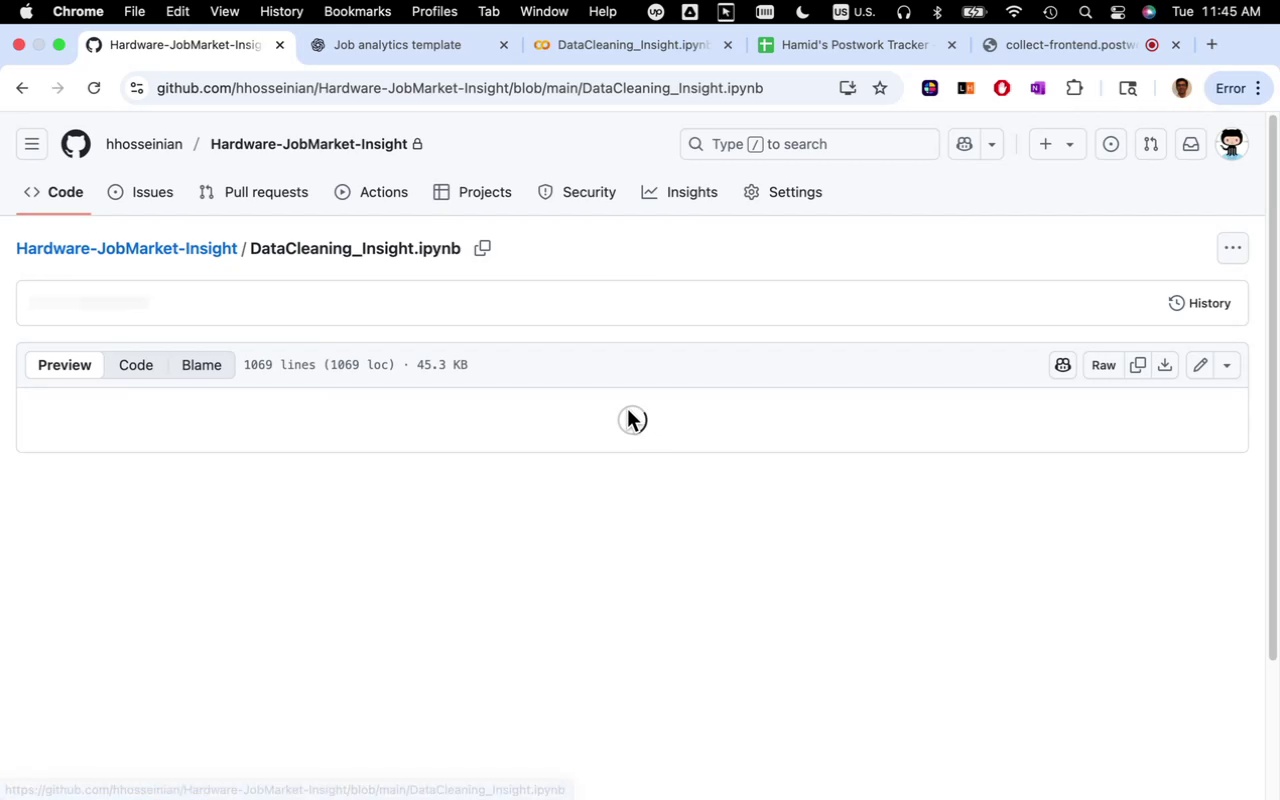 
wait(5.01)
 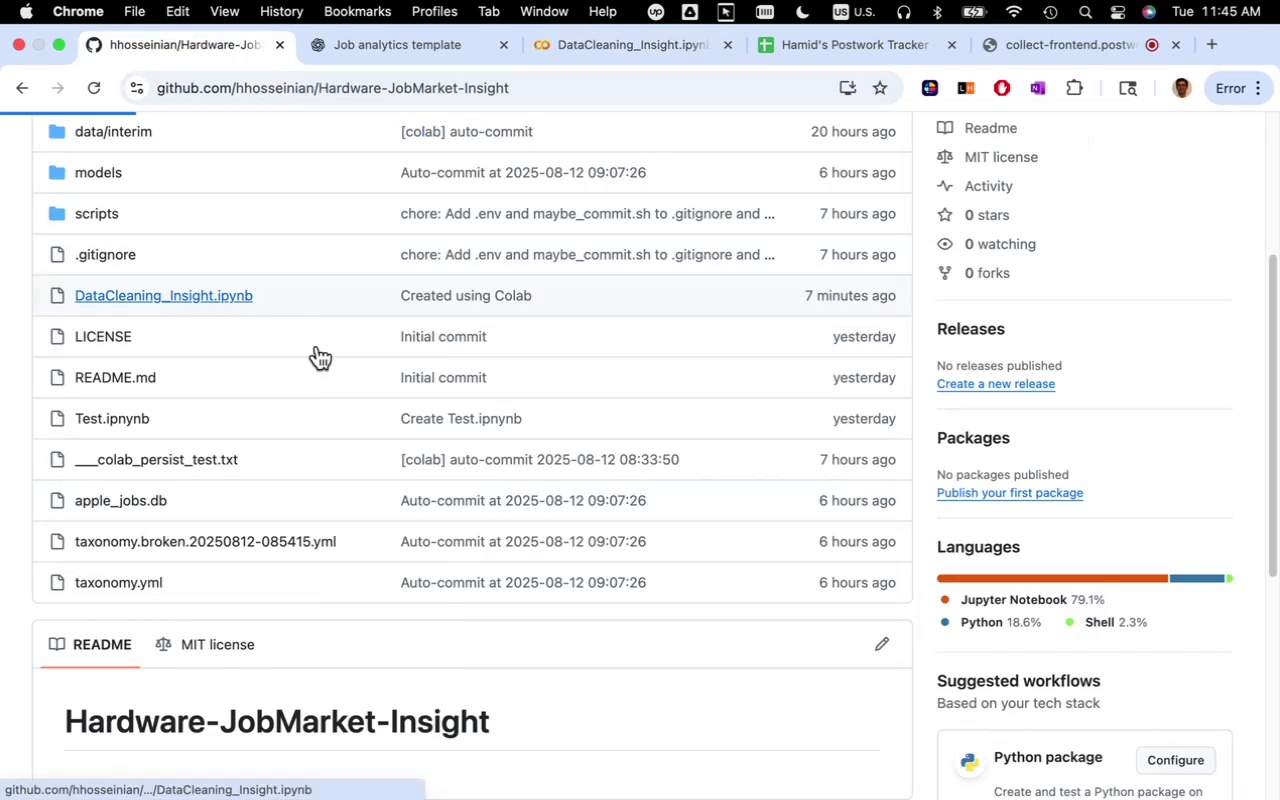 
scroll: coordinate [607, 428], scroll_direction: down, amount: 31.0
 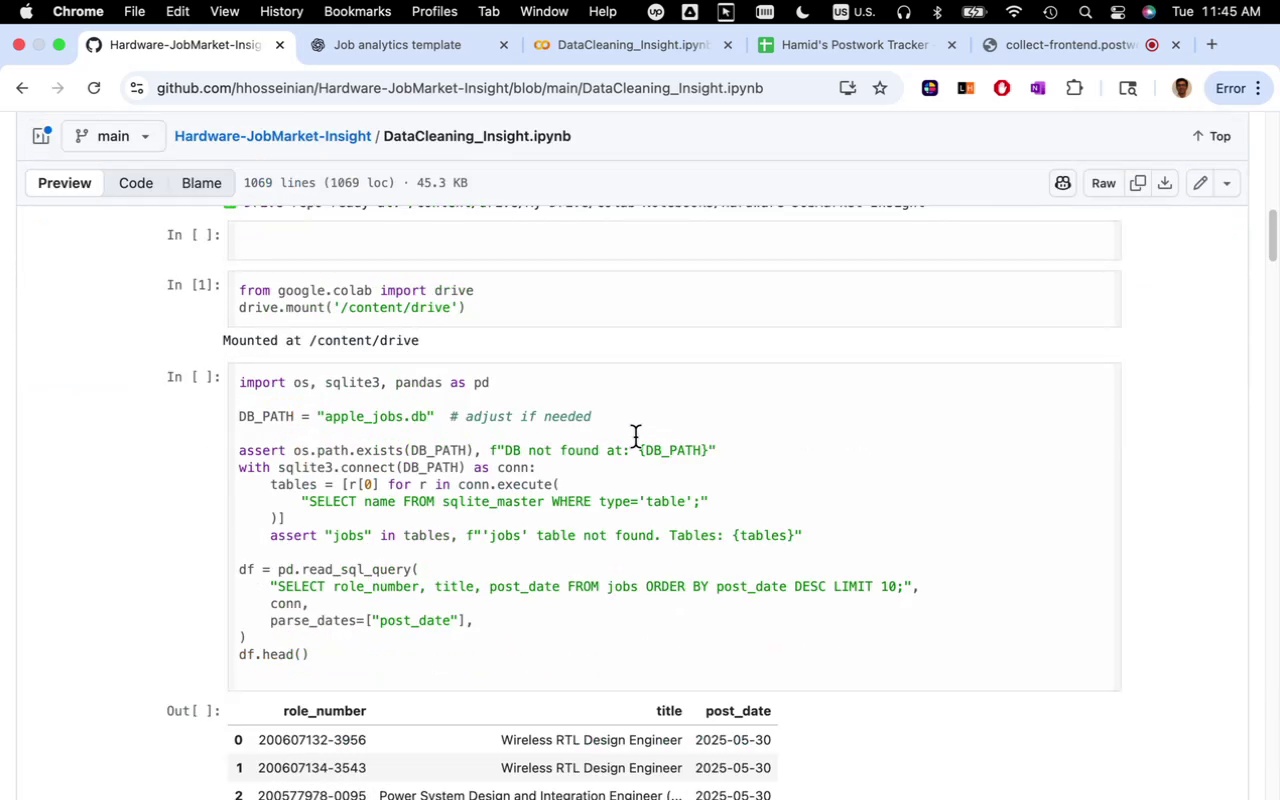 
scroll: coordinate [856, 401], scroll_direction: up, amount: 7.0
 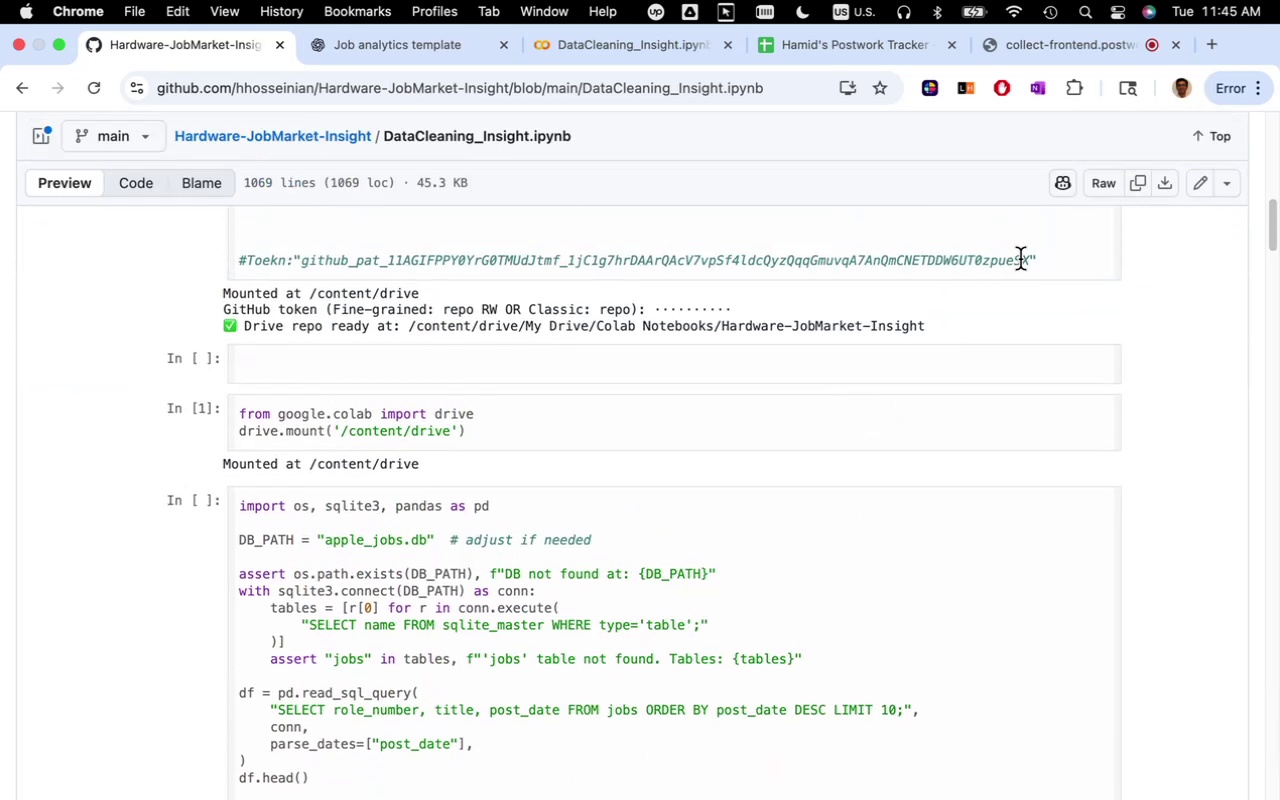 
left_click_drag(start_coordinate=[1028, 263], to_coordinate=[304, 262])
 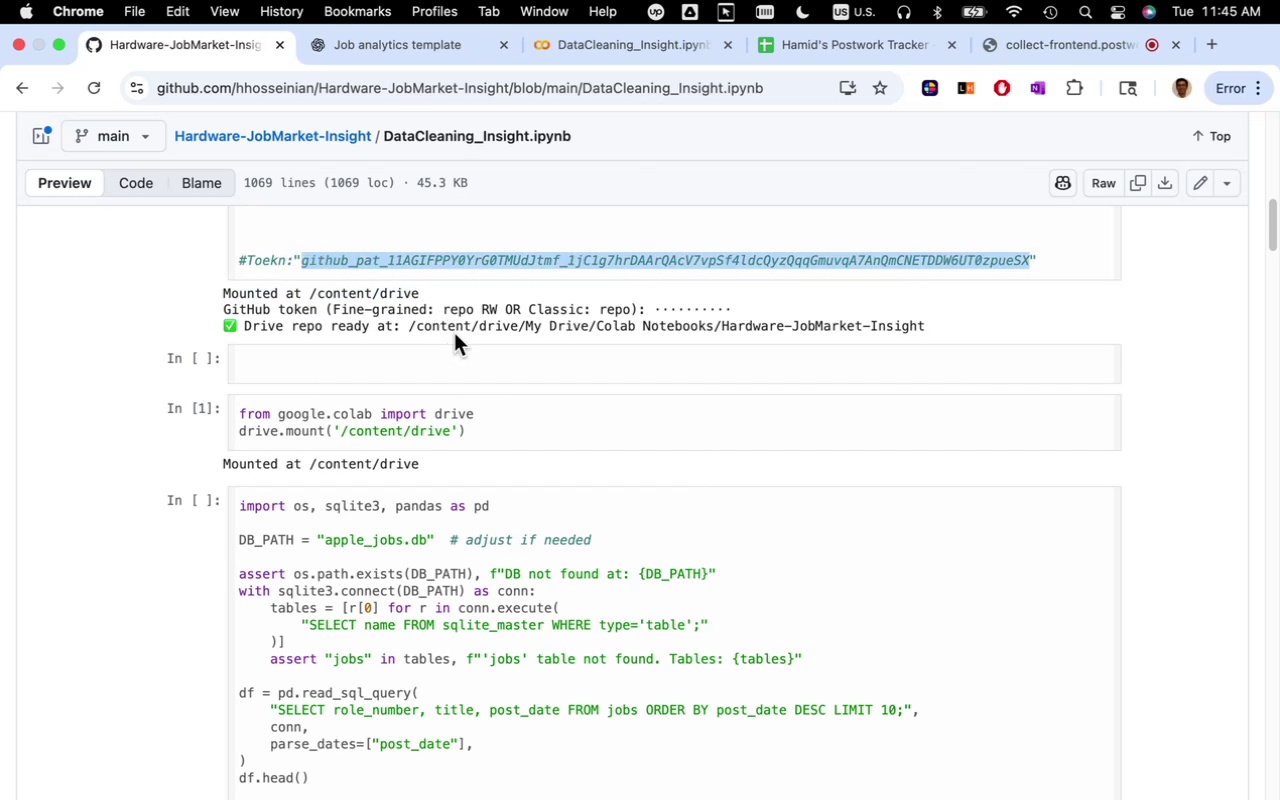 
key(Meta+CommandLeft)
 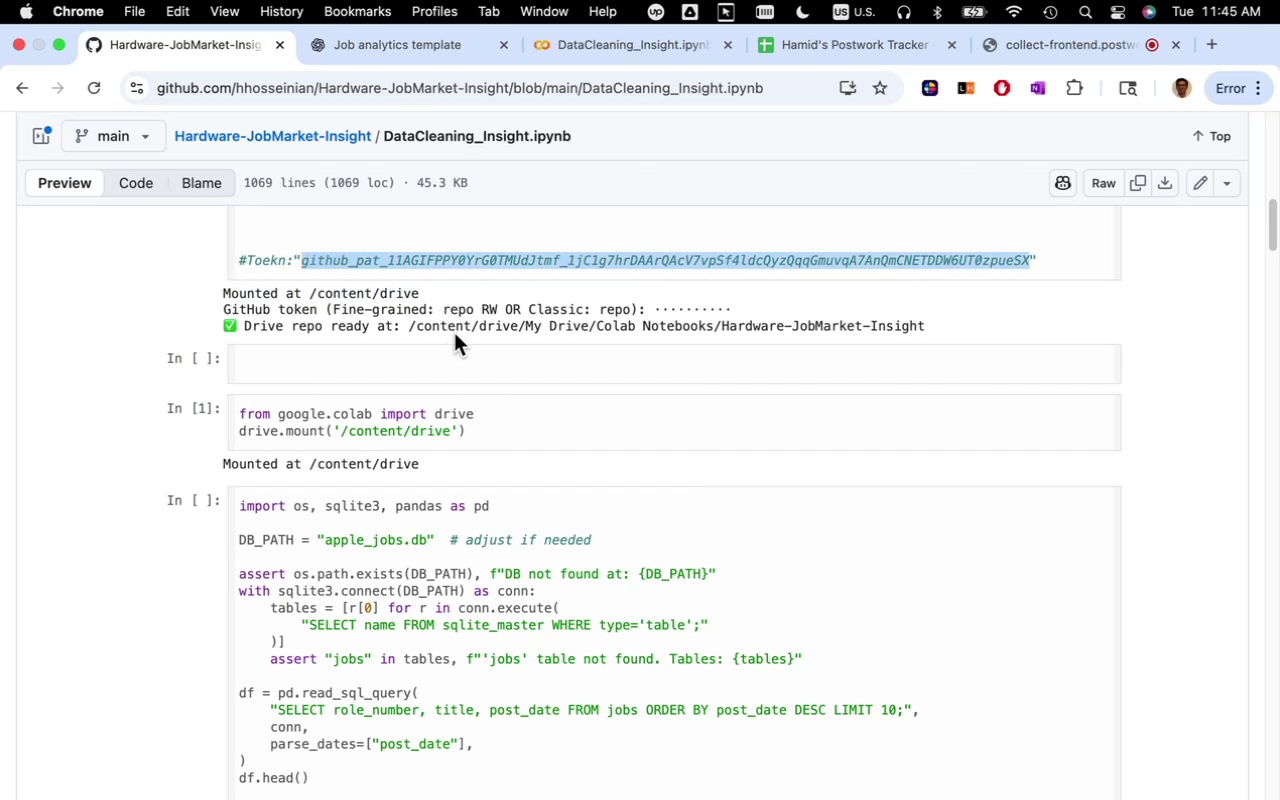 
key(Meta+C)
 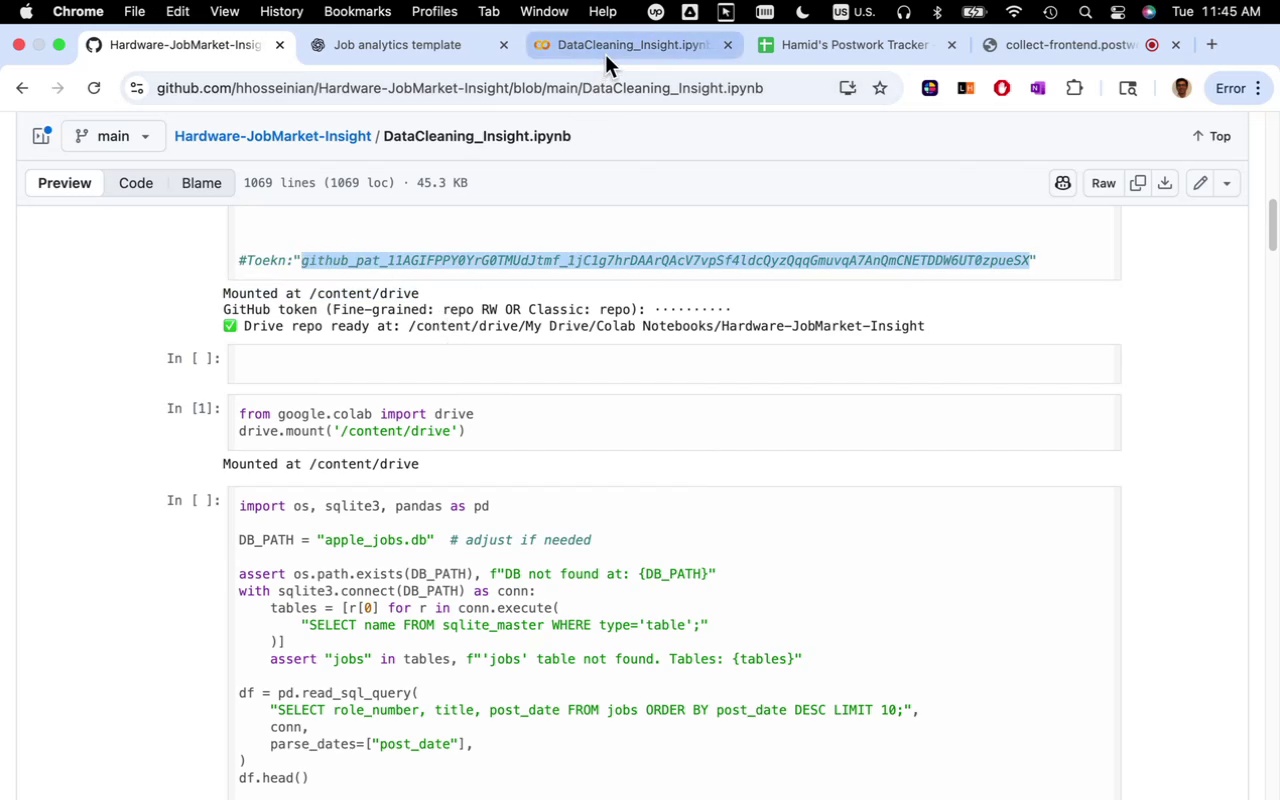 
left_click([606, 54])
 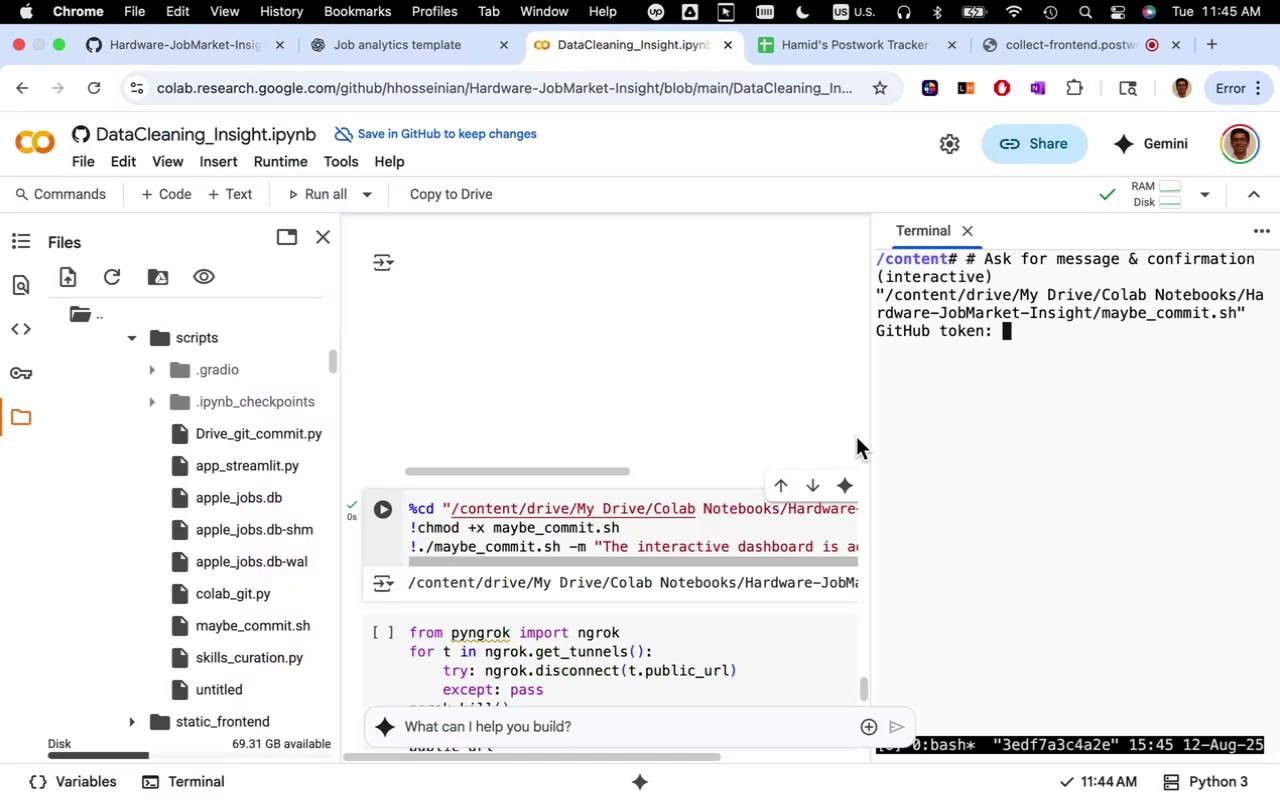 
key(Meta+CommandLeft)
 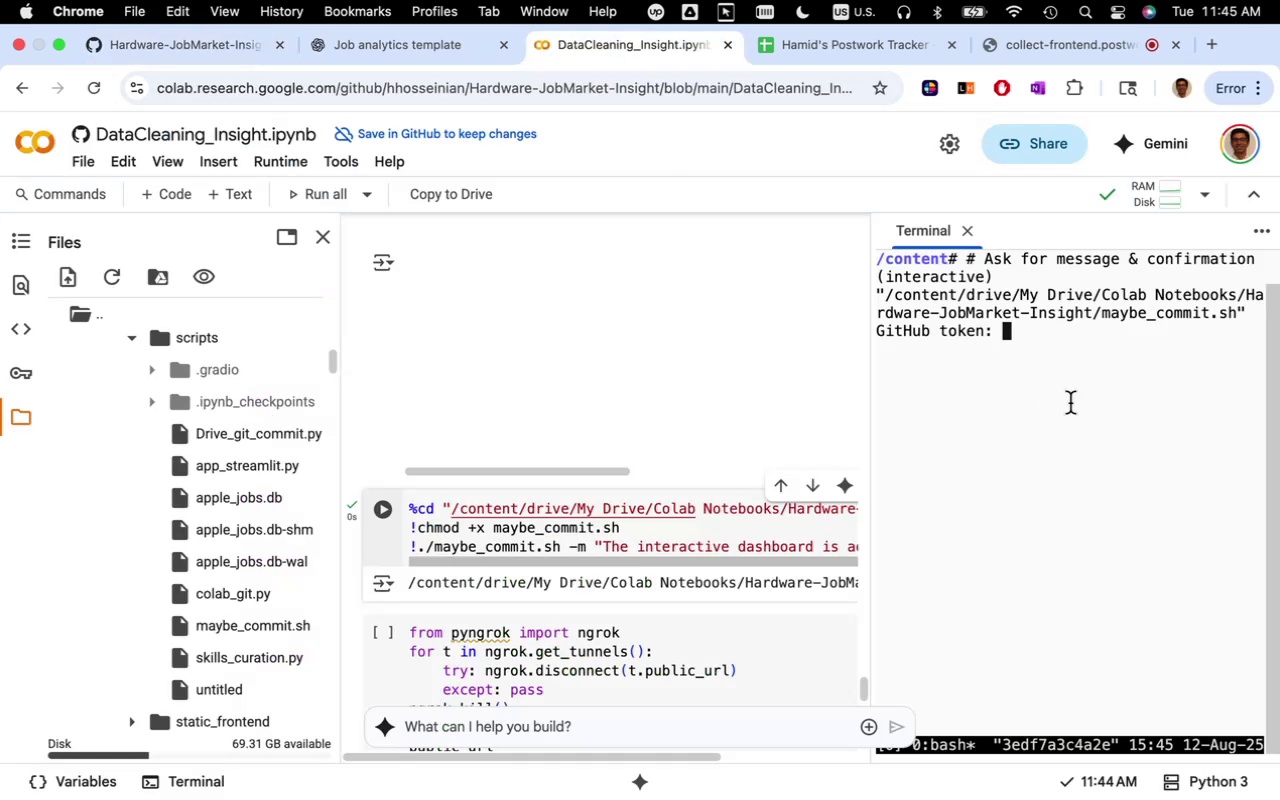 
key(Meta+V)
 